 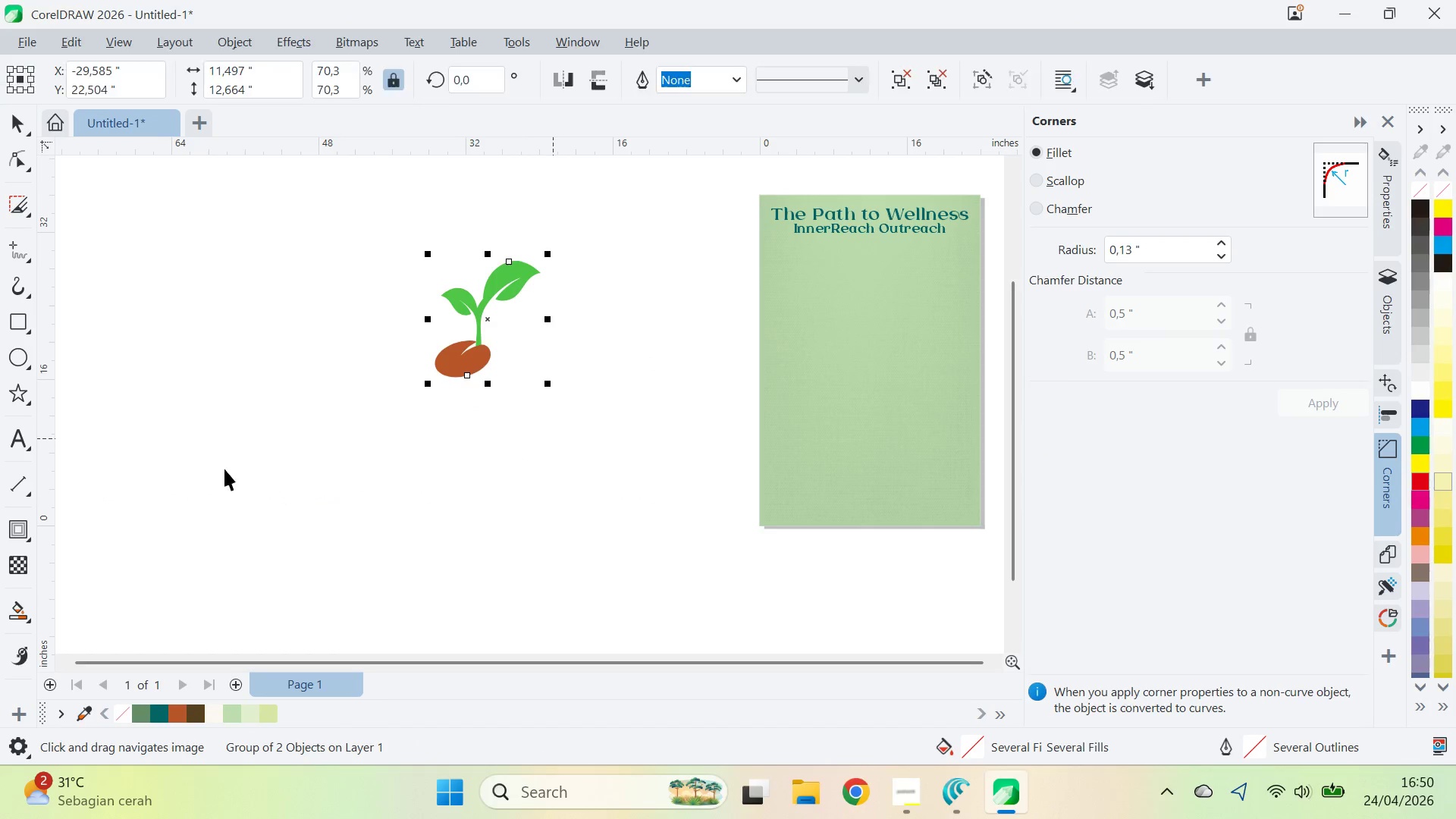 
double_click([416, 460])
 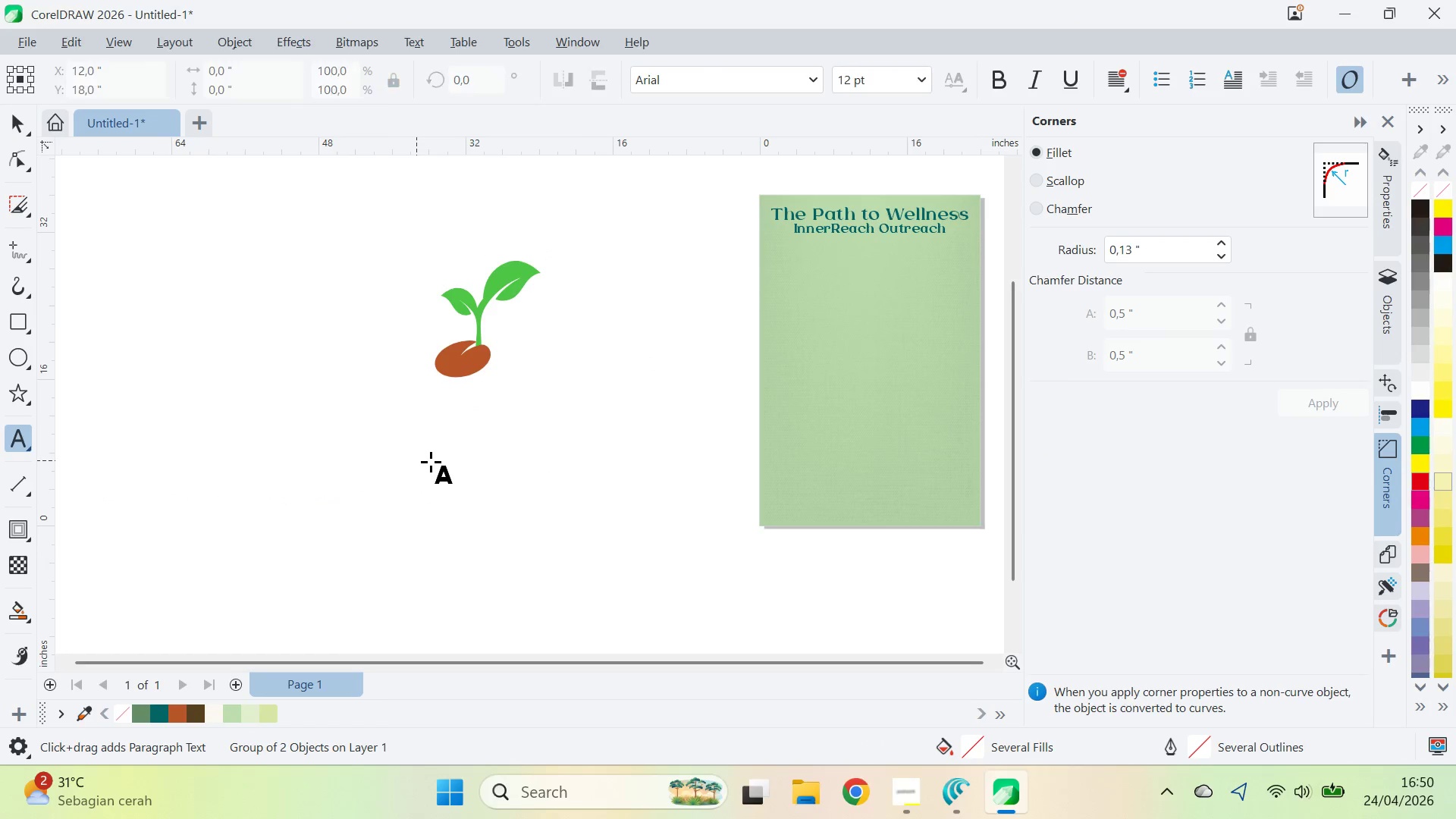 
key(Control+ControlLeft)
 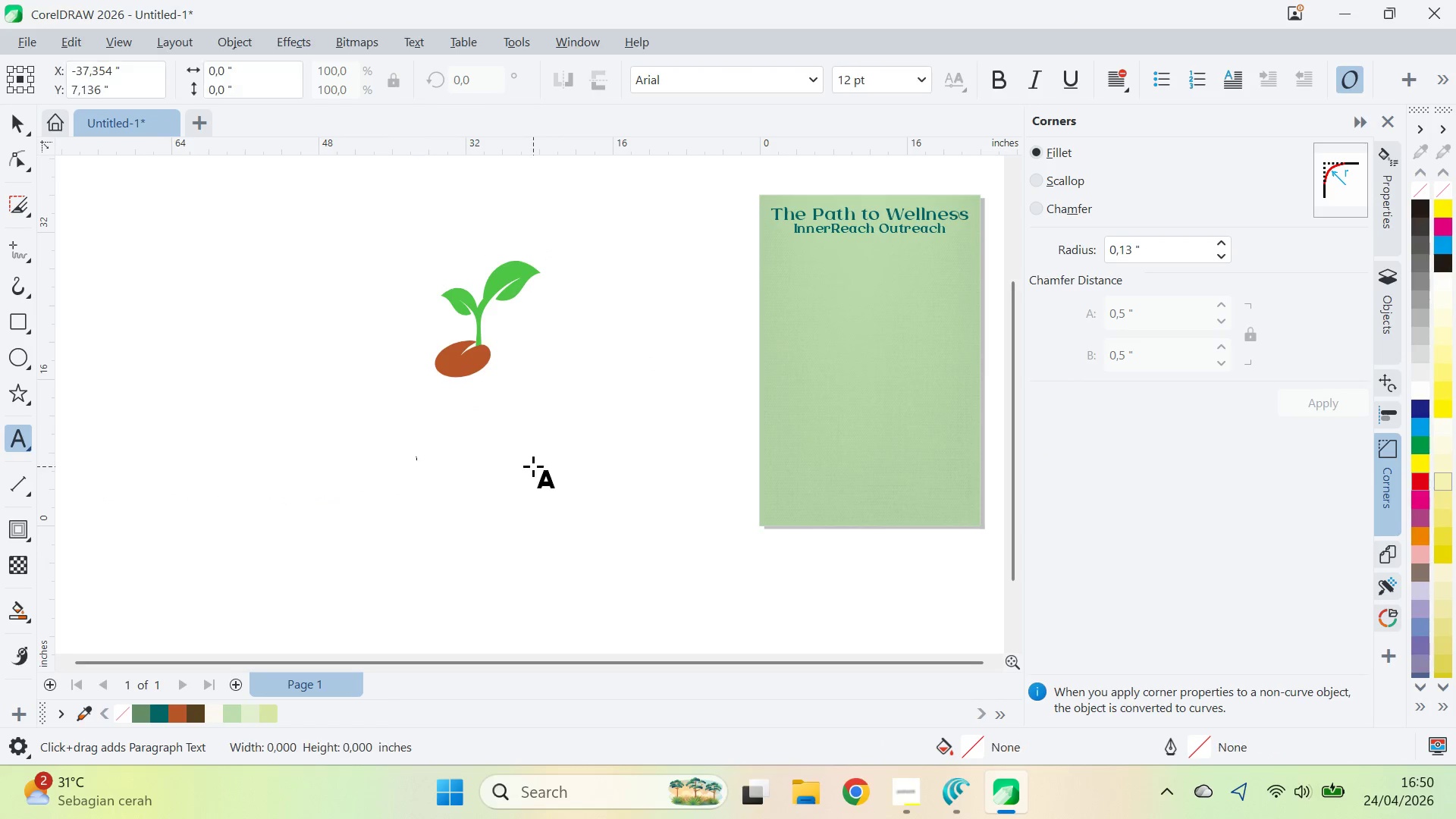 
key(Control+V)
 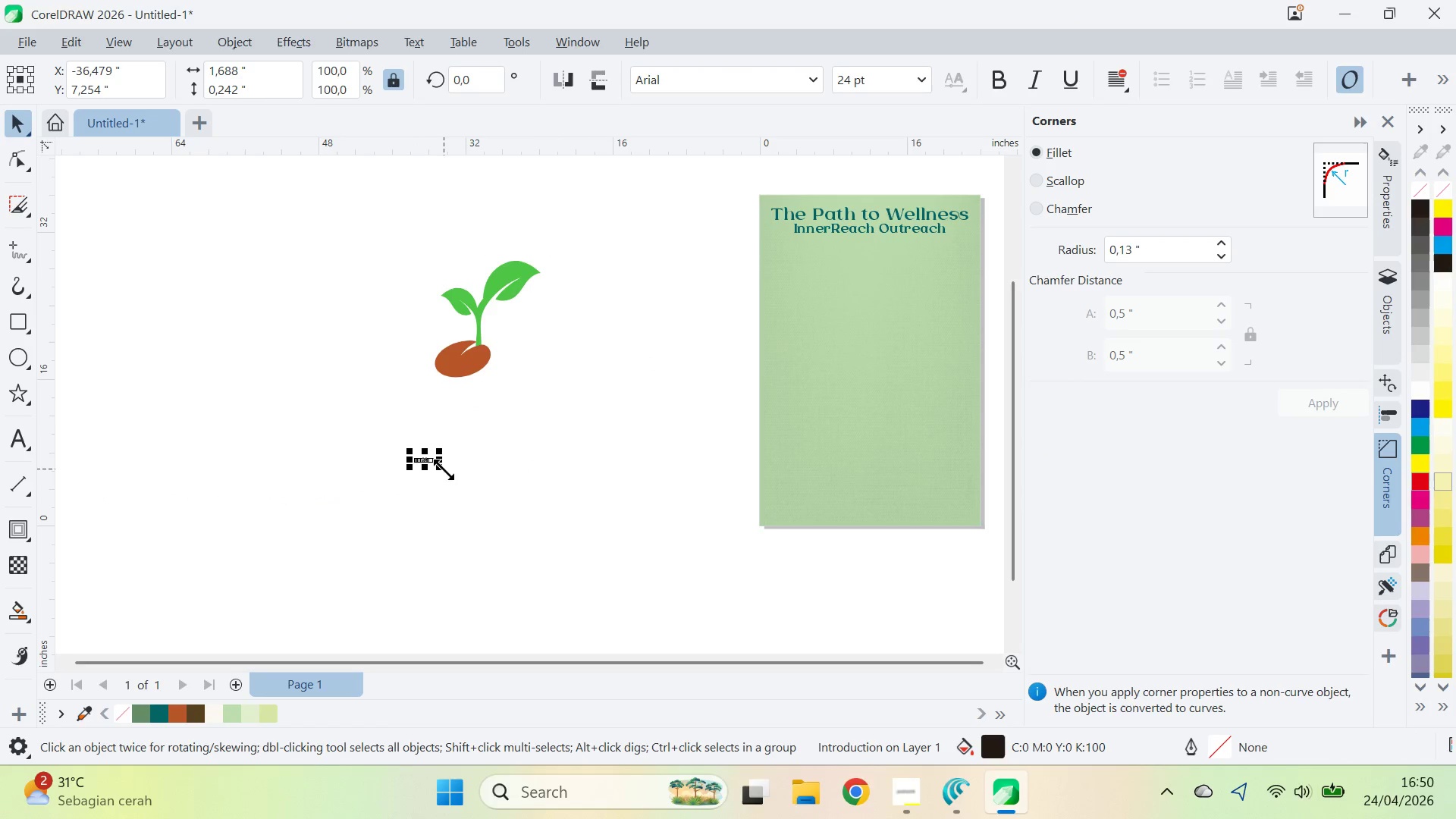 
left_click_drag(start_coordinate=[443, 447], to_coordinate=[592, 353])
 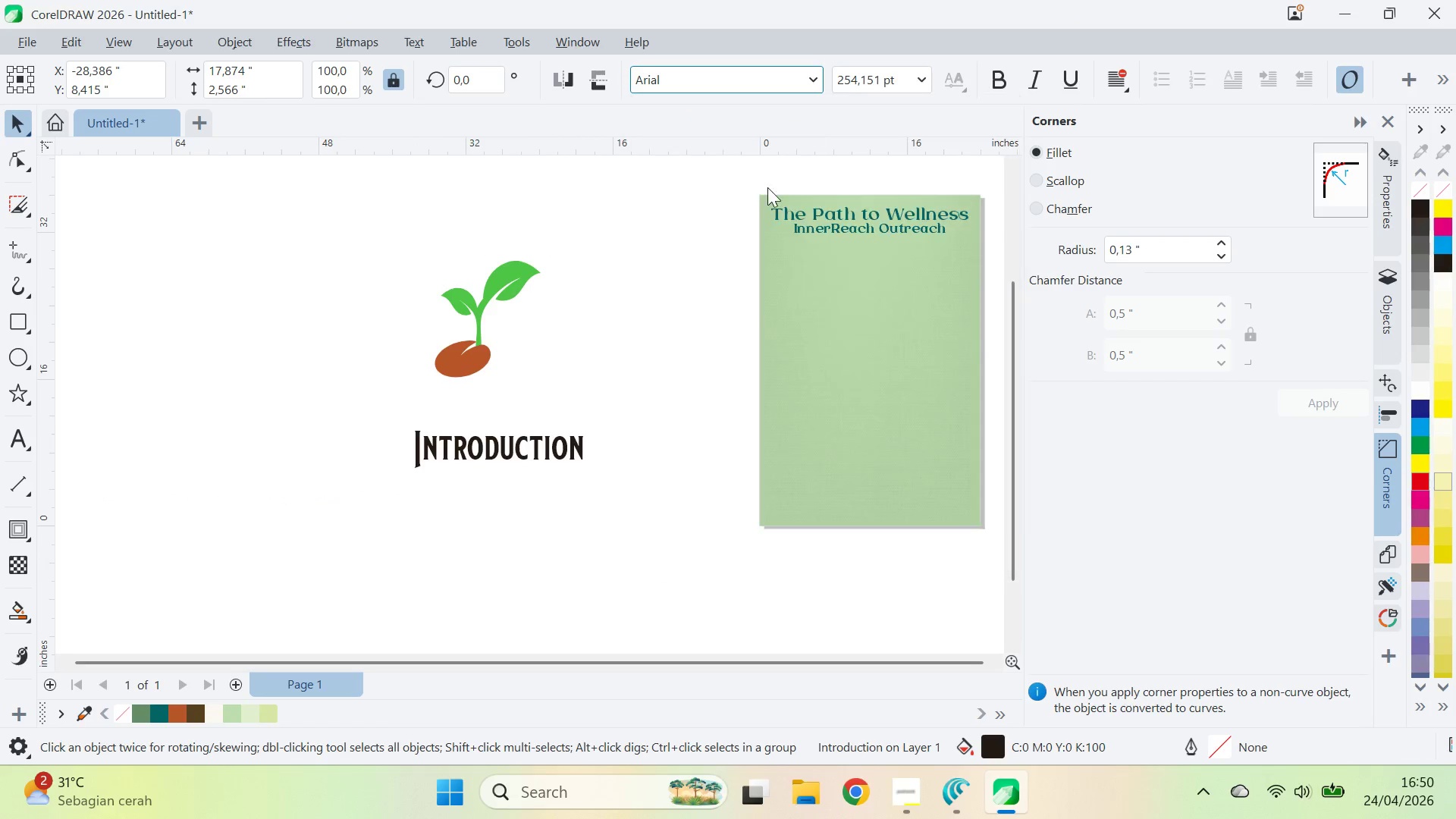 
left_click_drag(start_coordinate=[550, 453], to_coordinate=[497, 410])
 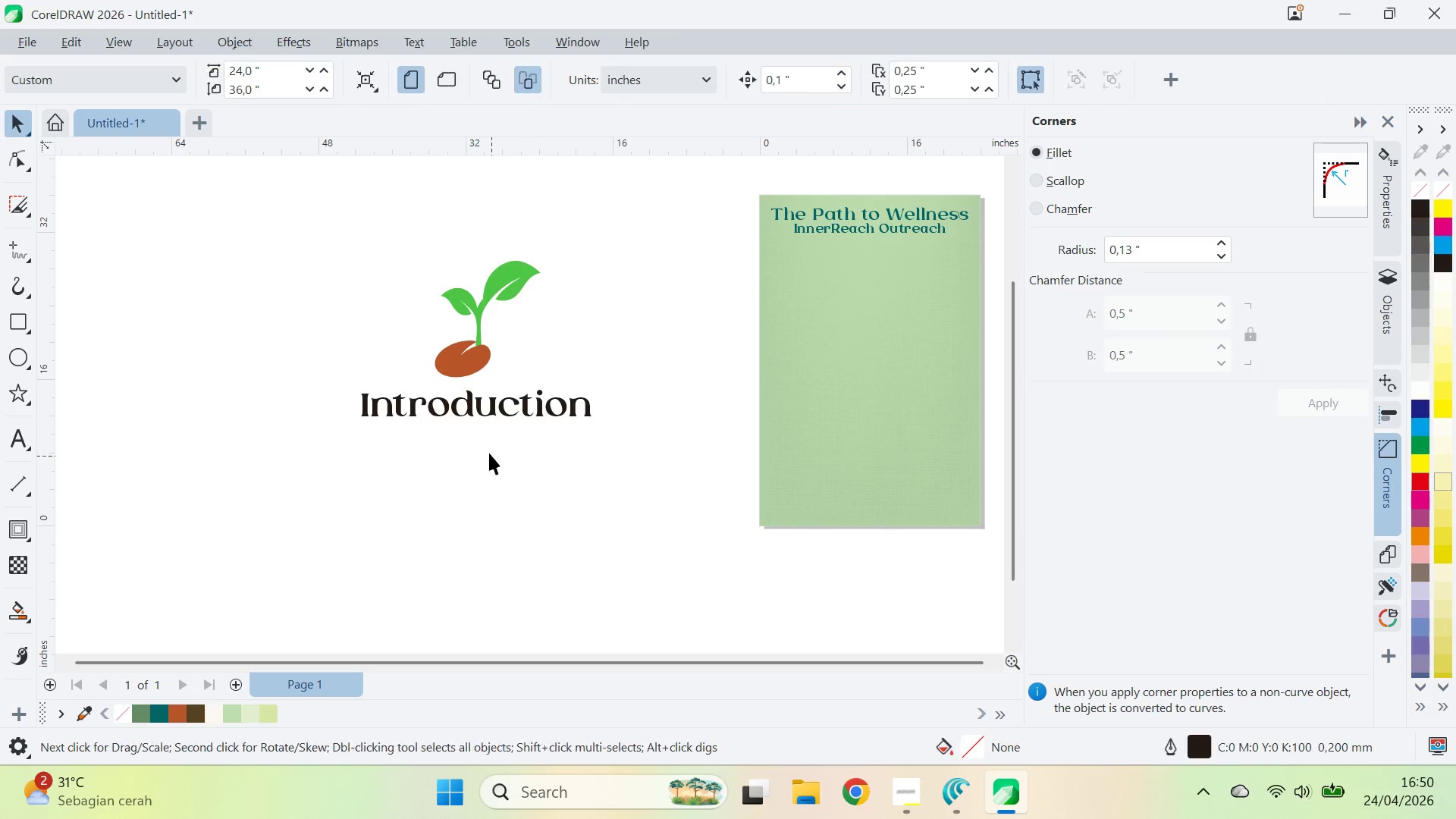 
hold_key(key=ShiftLeft, duration=0.36)
 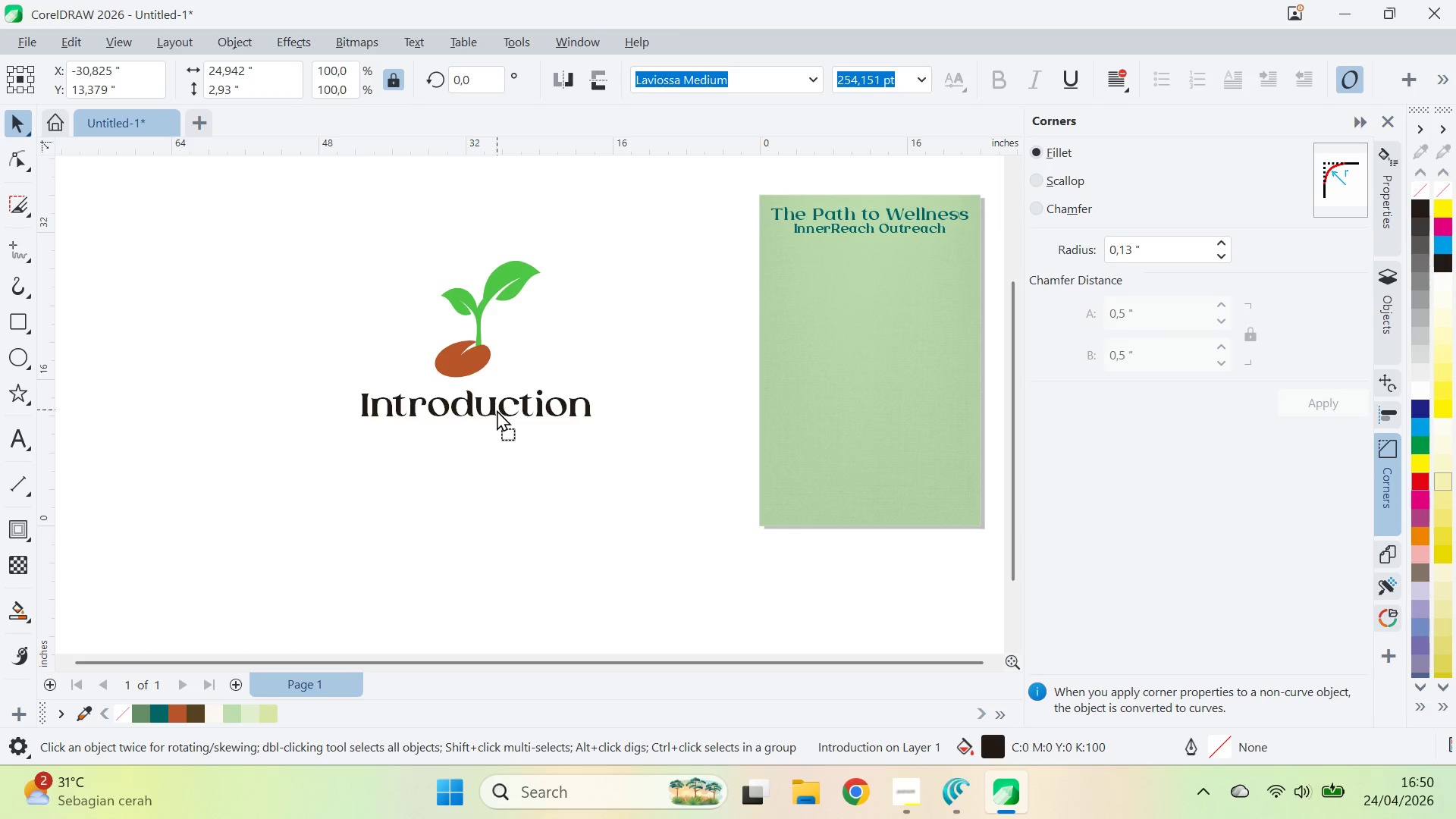 
left_click_drag(start_coordinate=[524, 494], to_coordinate=[520, 492])
 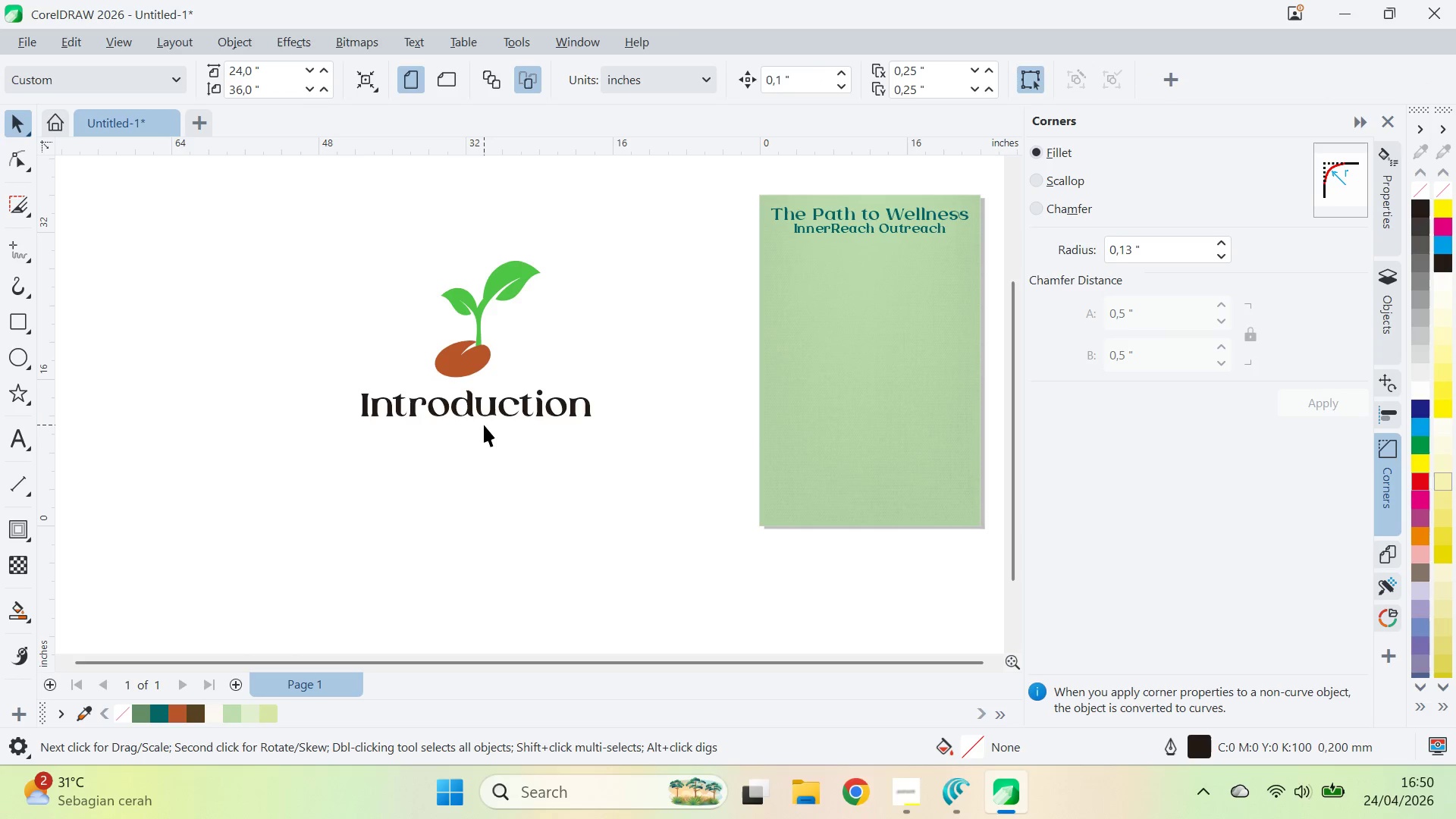 
left_click([487, 411])
 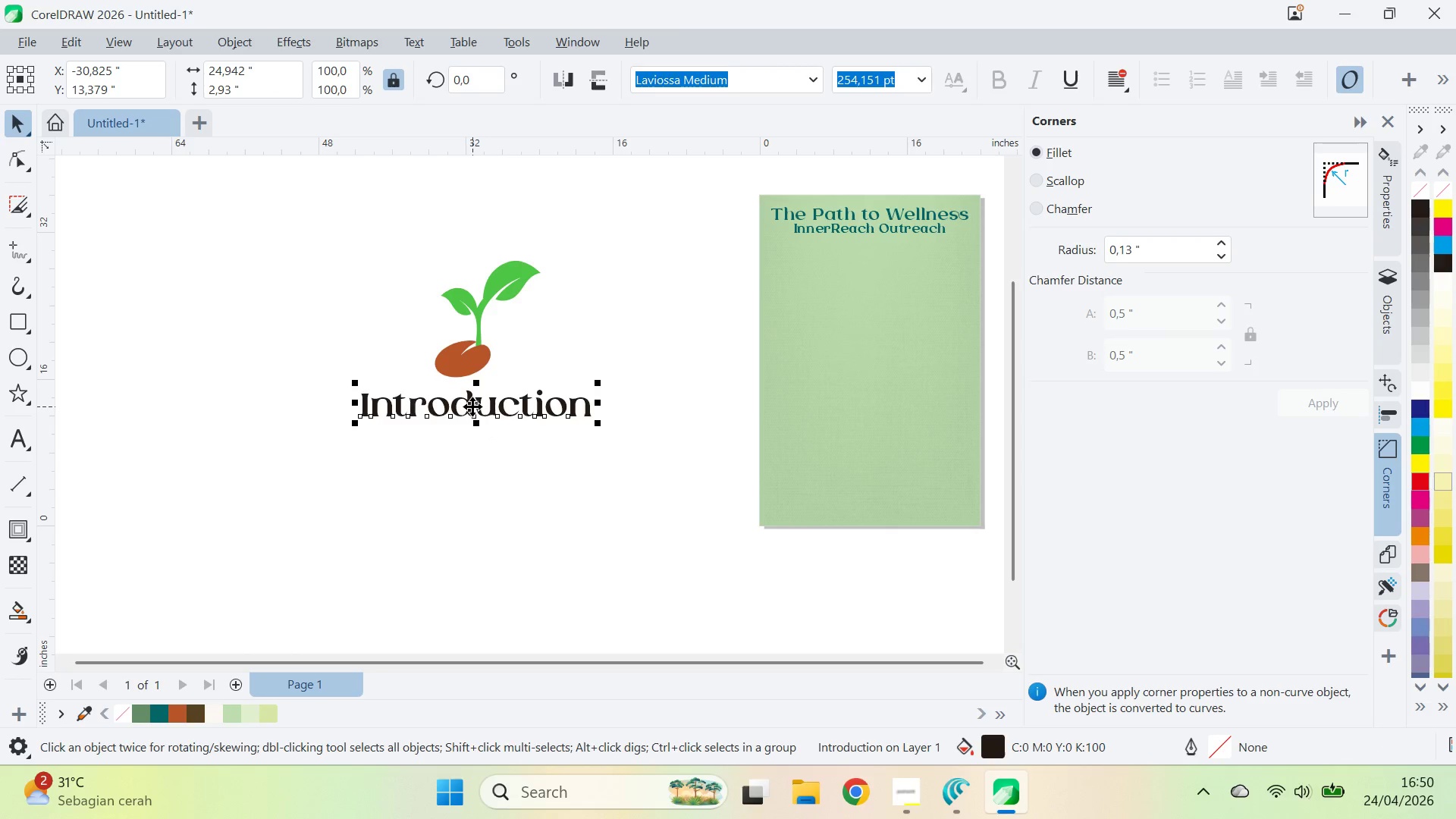 
left_click_drag(start_coordinate=[472, 406], to_coordinate=[472, 458])
 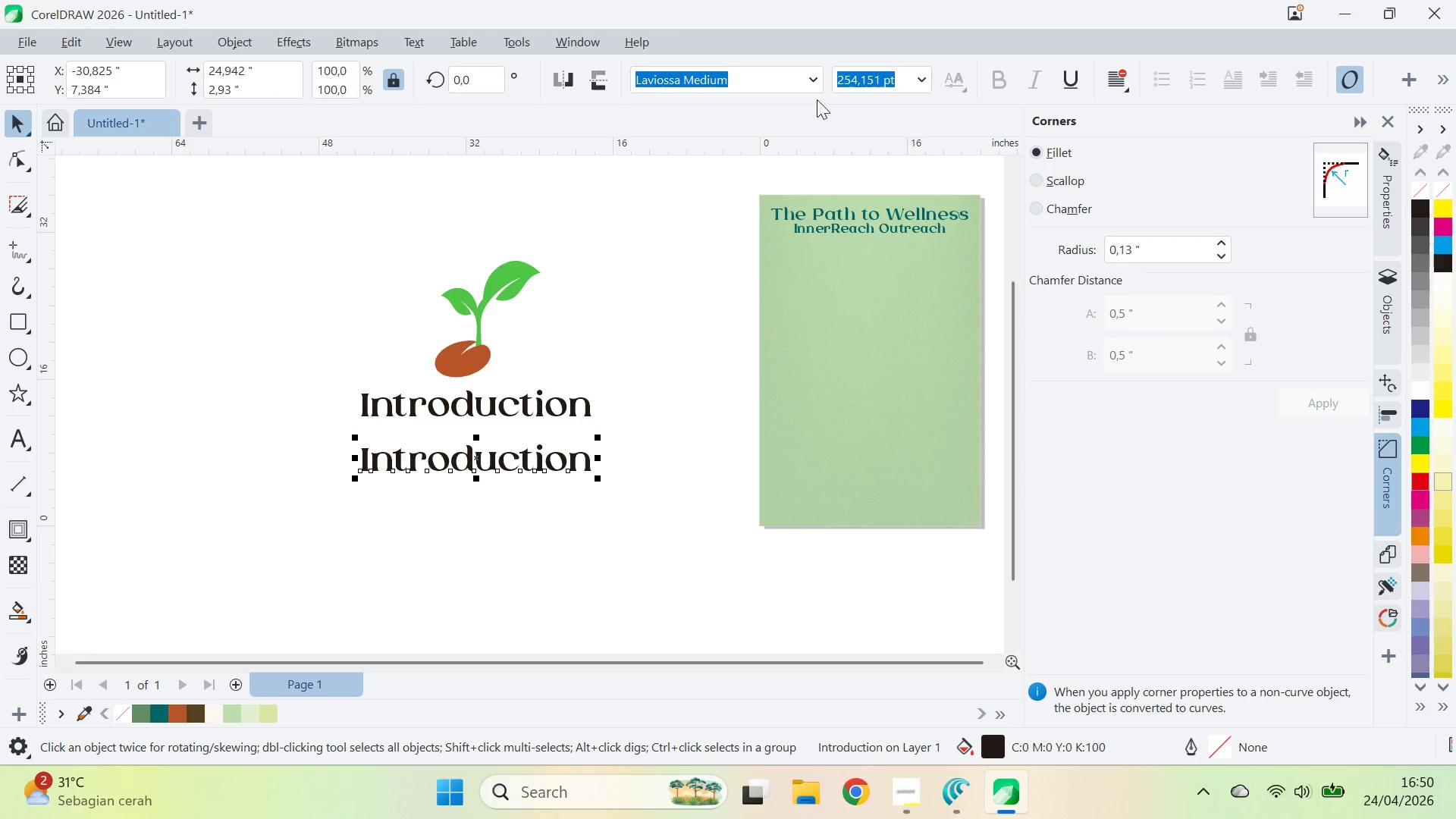 
hold_key(key=ShiftLeft, duration=1.09)
right_click([470, 478])
 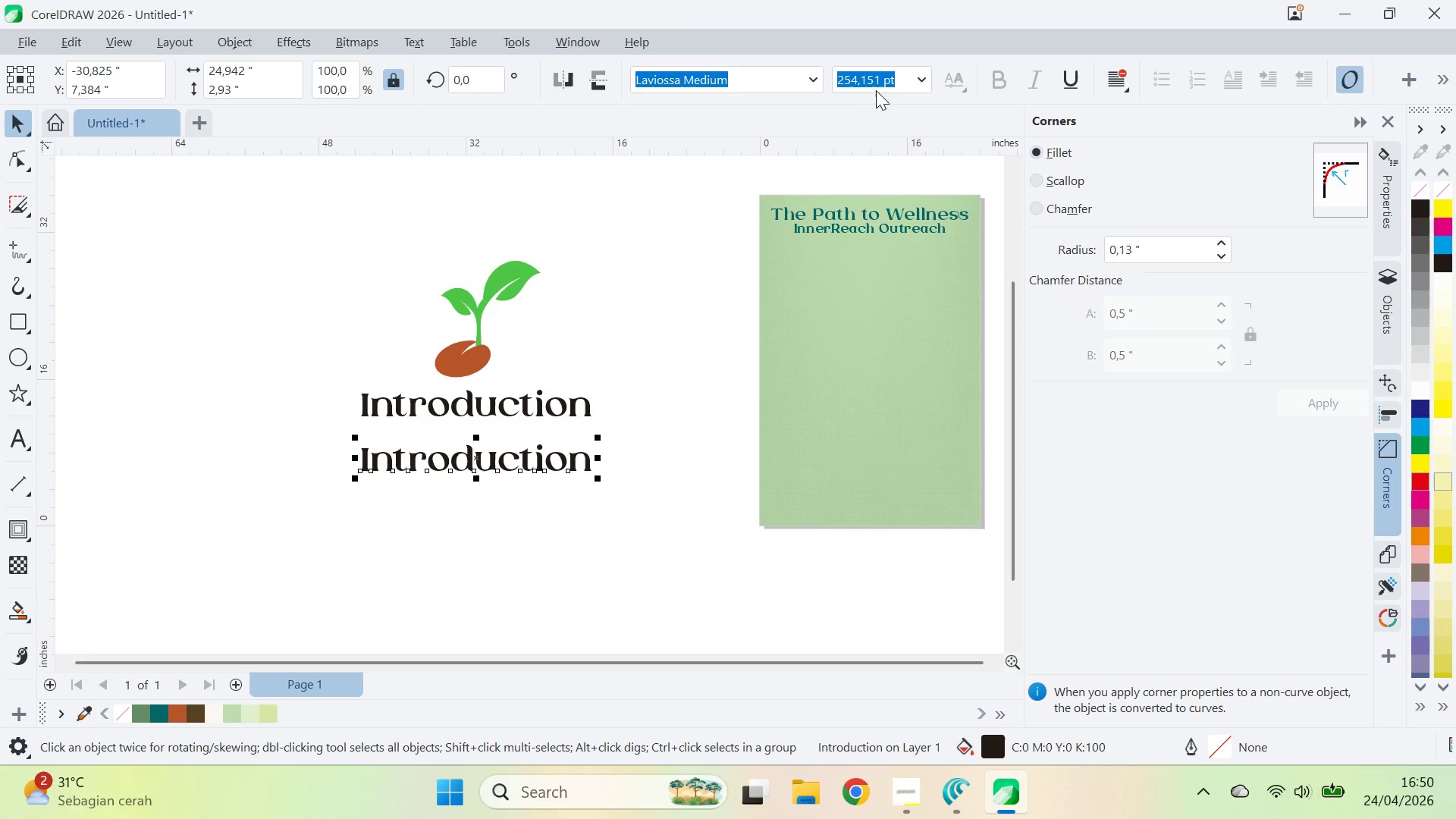 
left_click([807, 94])
 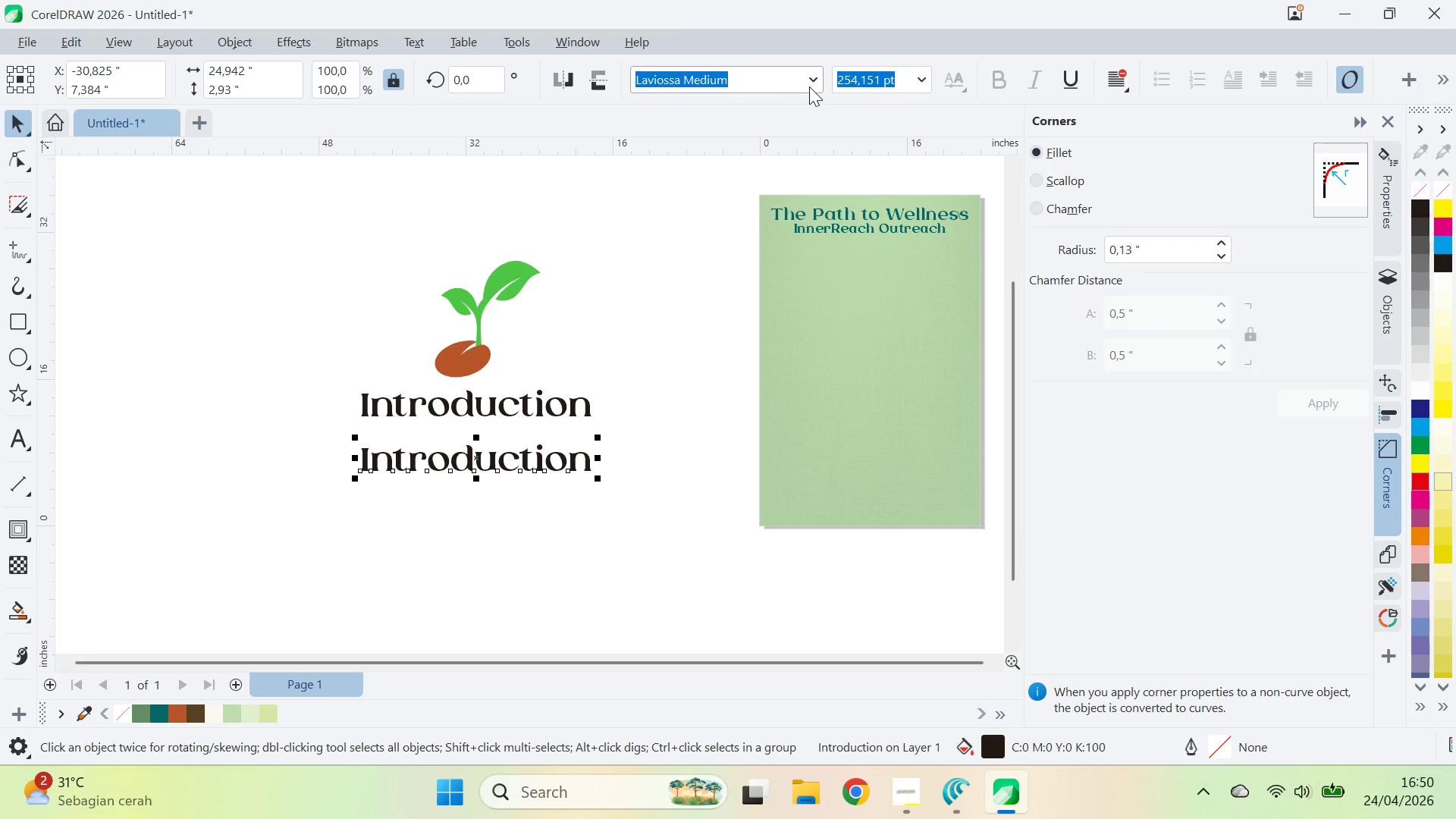 
left_click([809, 86])
 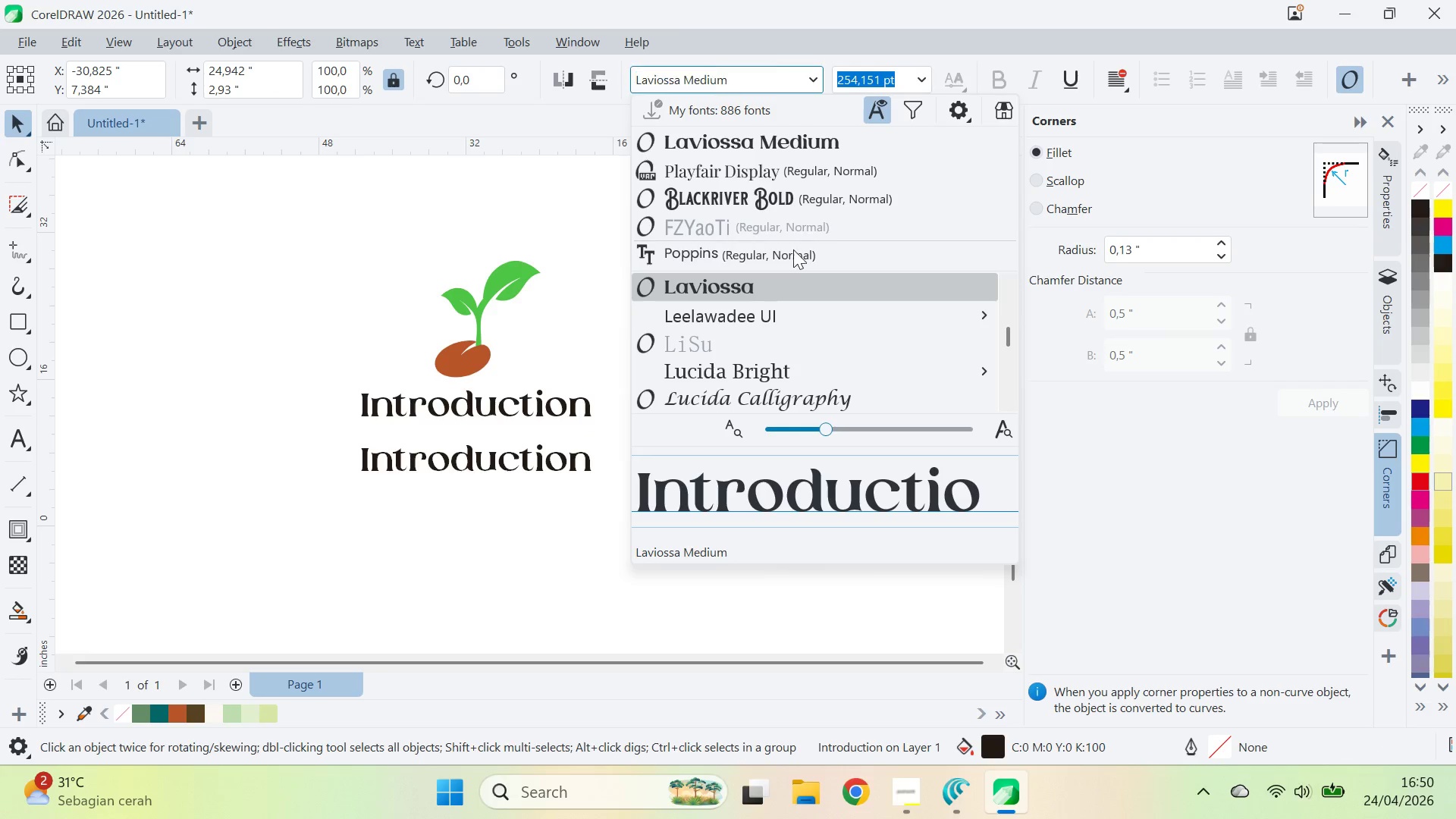 
left_click([793, 254])
 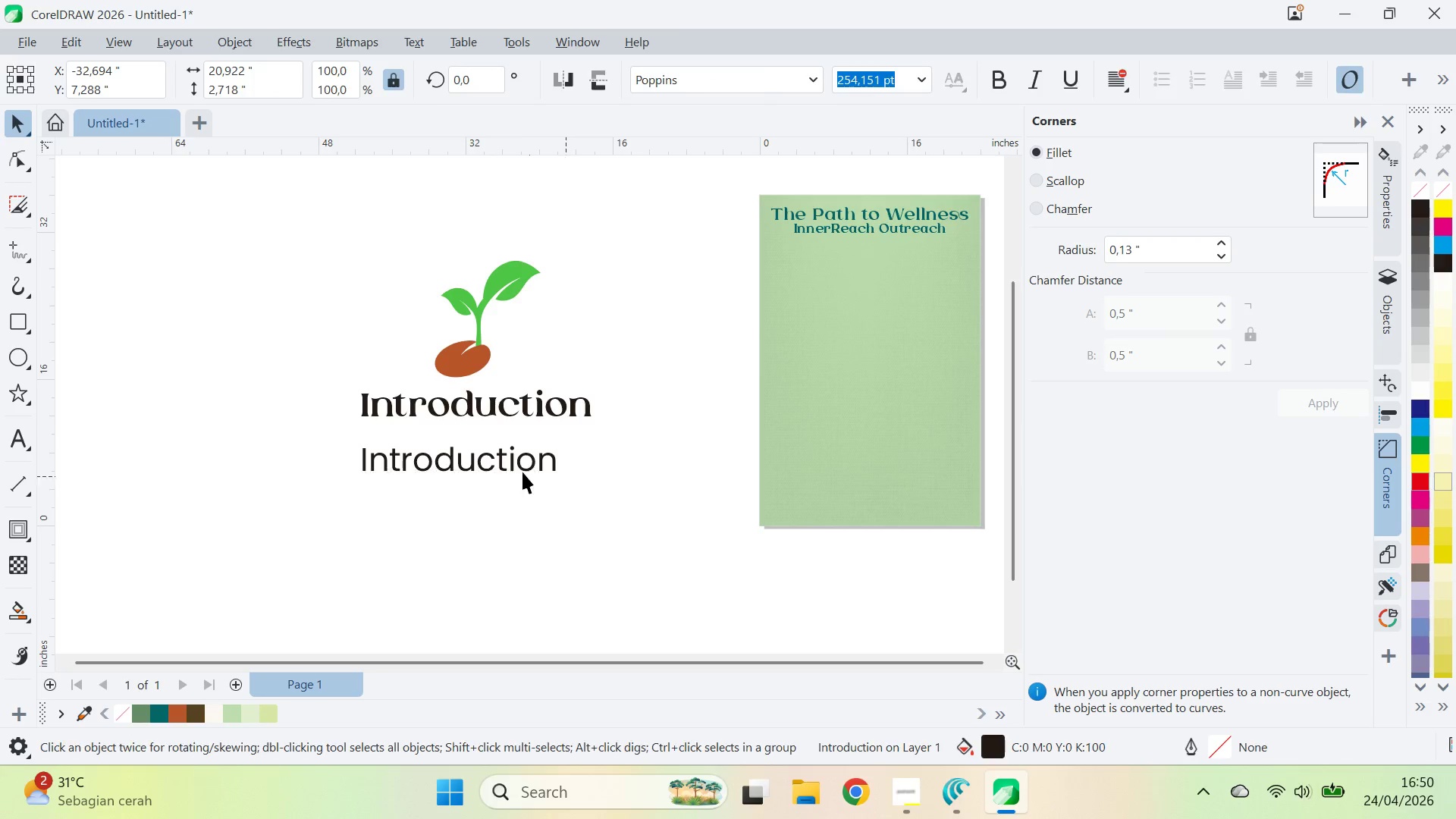 
double_click([516, 467])
 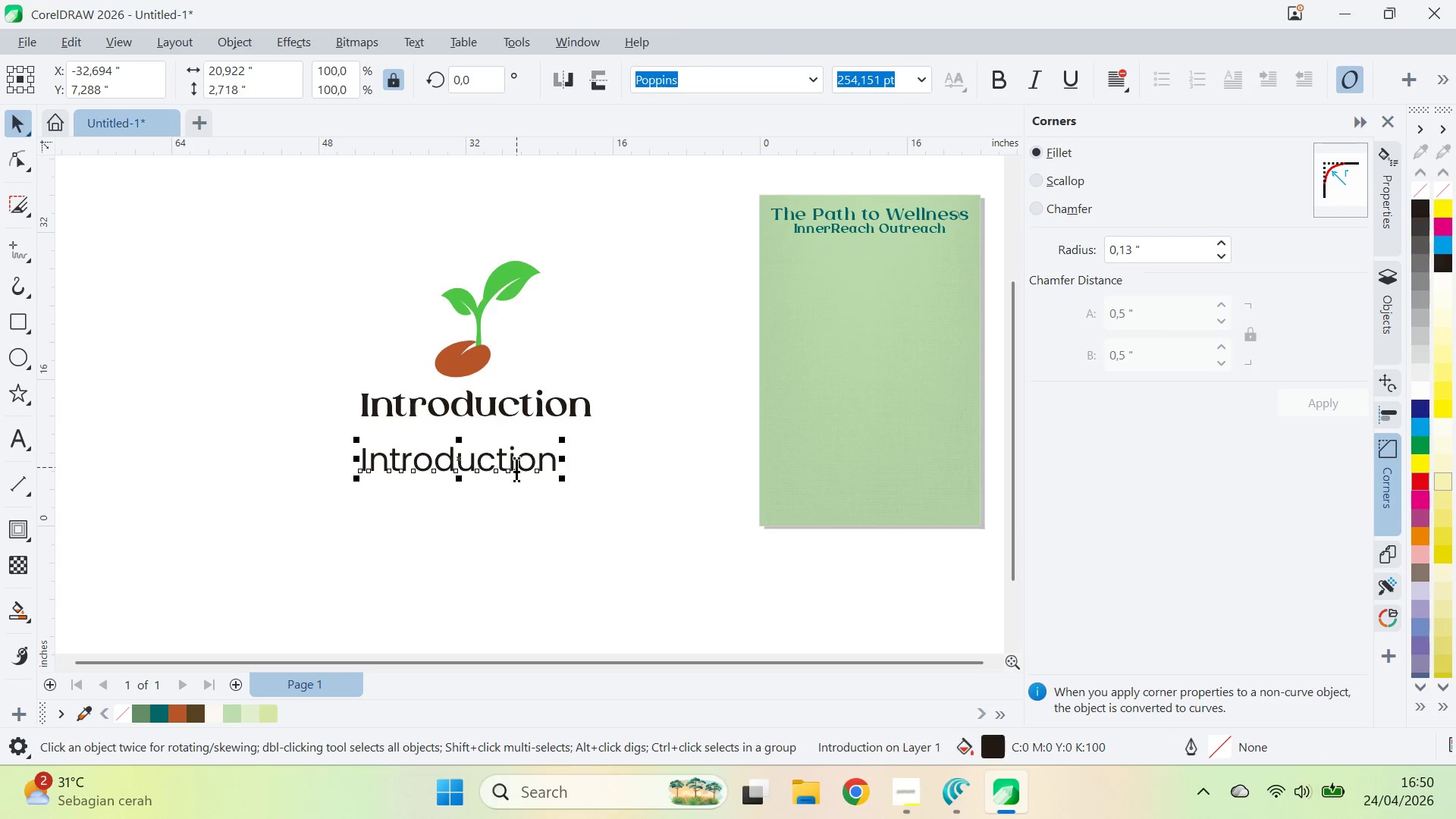 
triple_click([516, 467])
 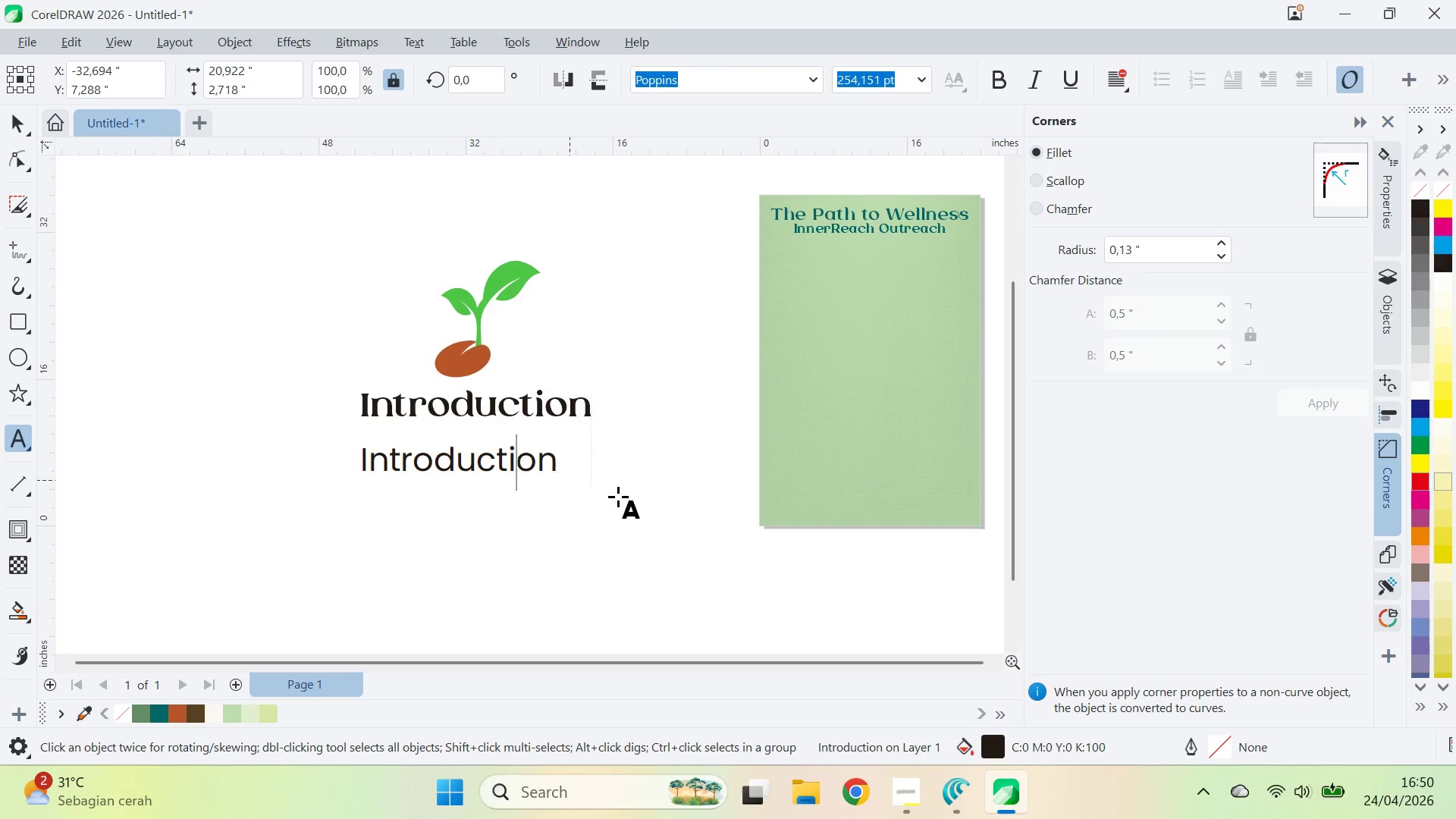 
key(Control+ControlLeft)
 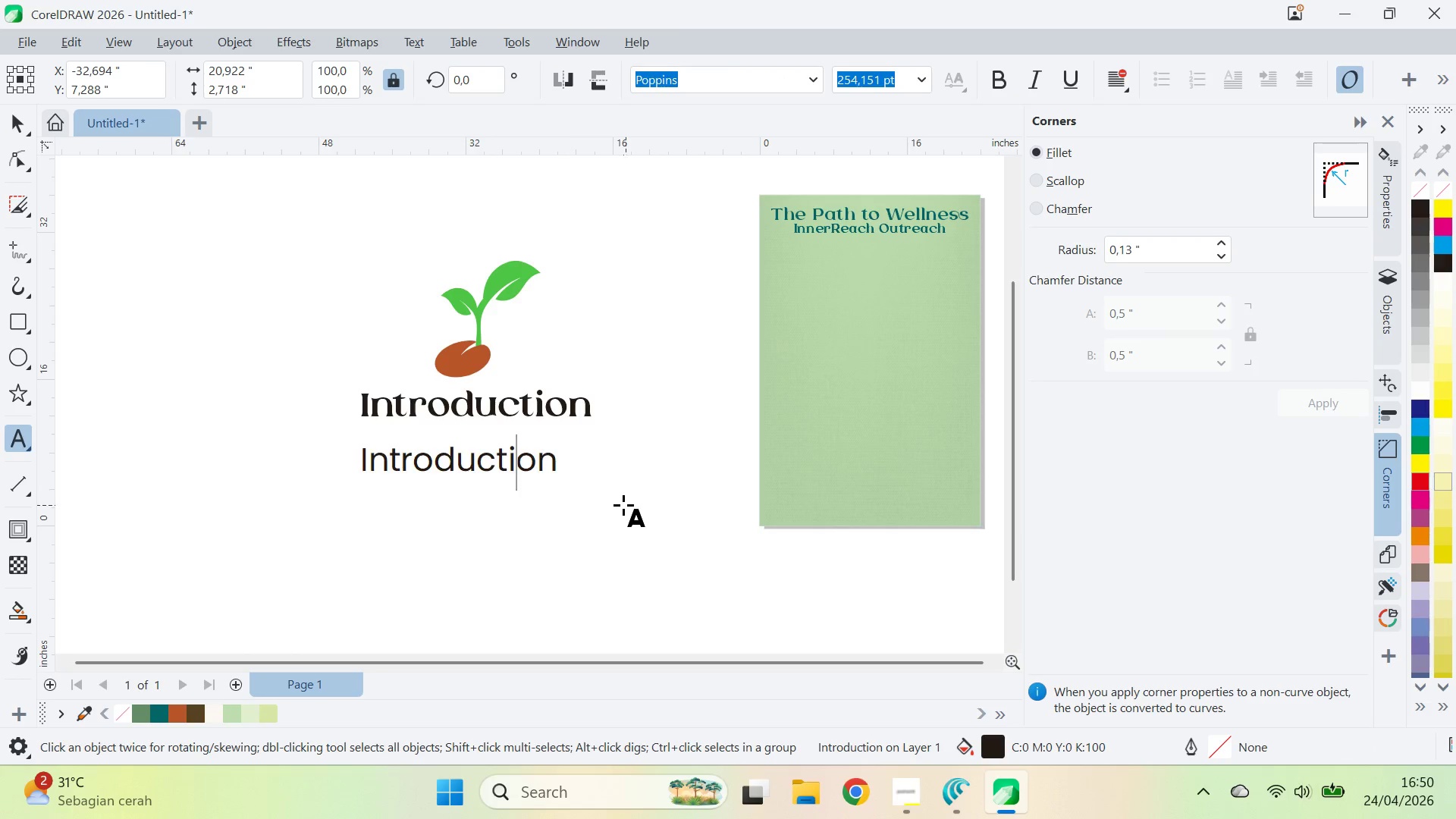 
key(Control+A)
 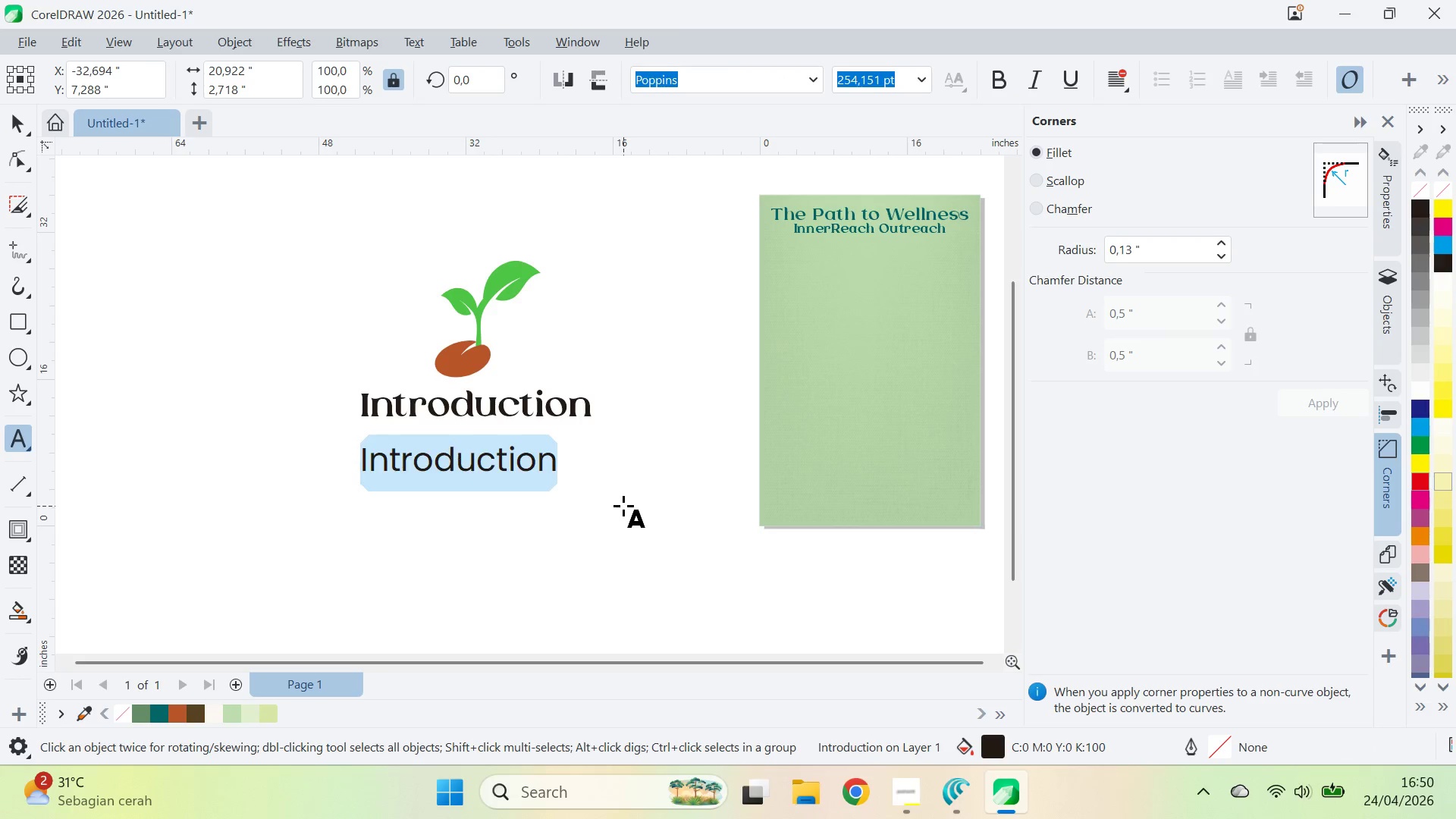 
type(Fistr)
key(Backspace)
key(Backspace)
key(Backspace)
key(Backspace)
type(rit)
key(Backspace)
type(st )
key(Backspace)
key(Backspace)
key(Backspace)
key(Backspace)
key(Backspace)
type(irst Time Student Arrival )
key(Backspace)
 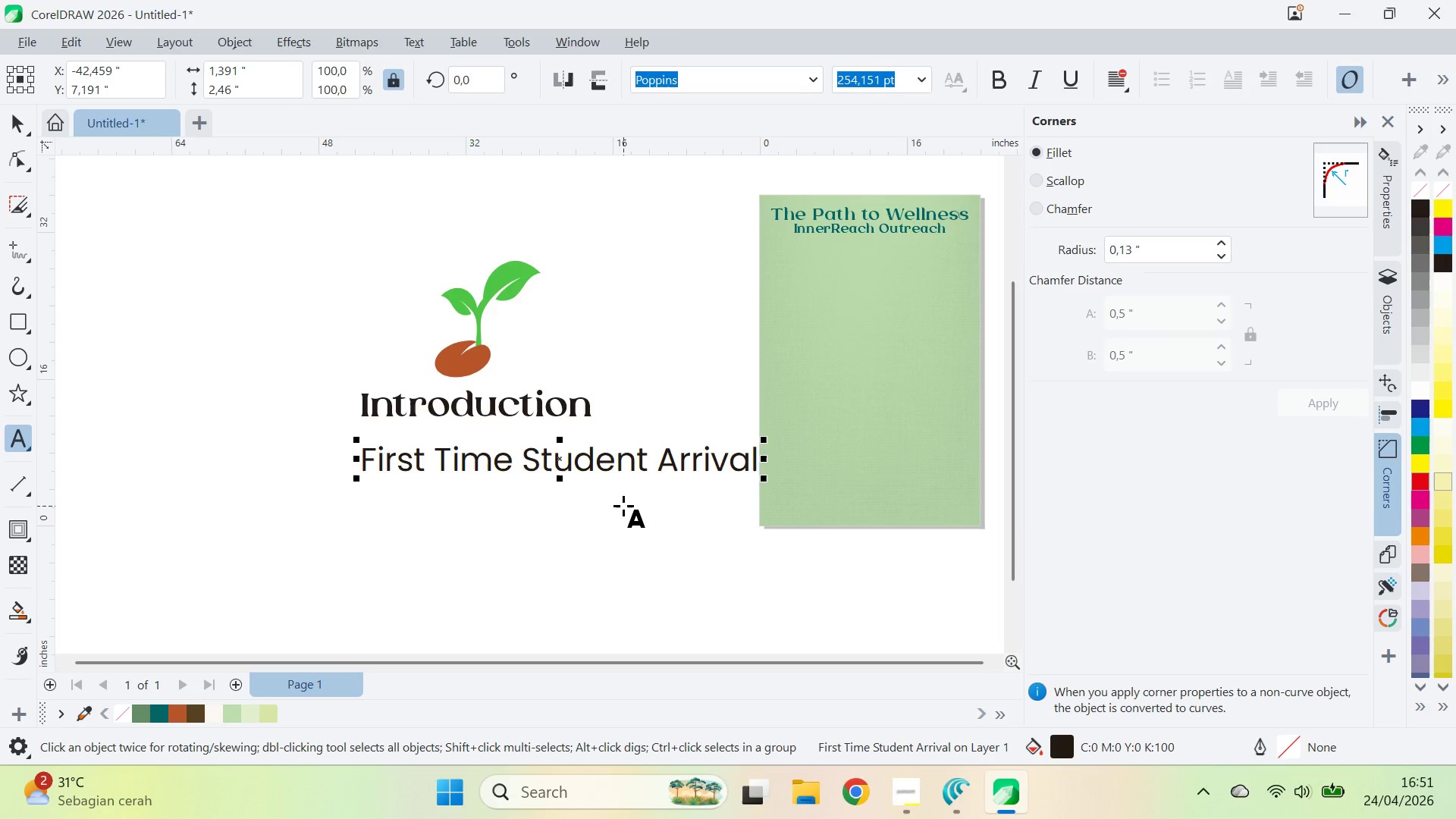 
key(Enter)
 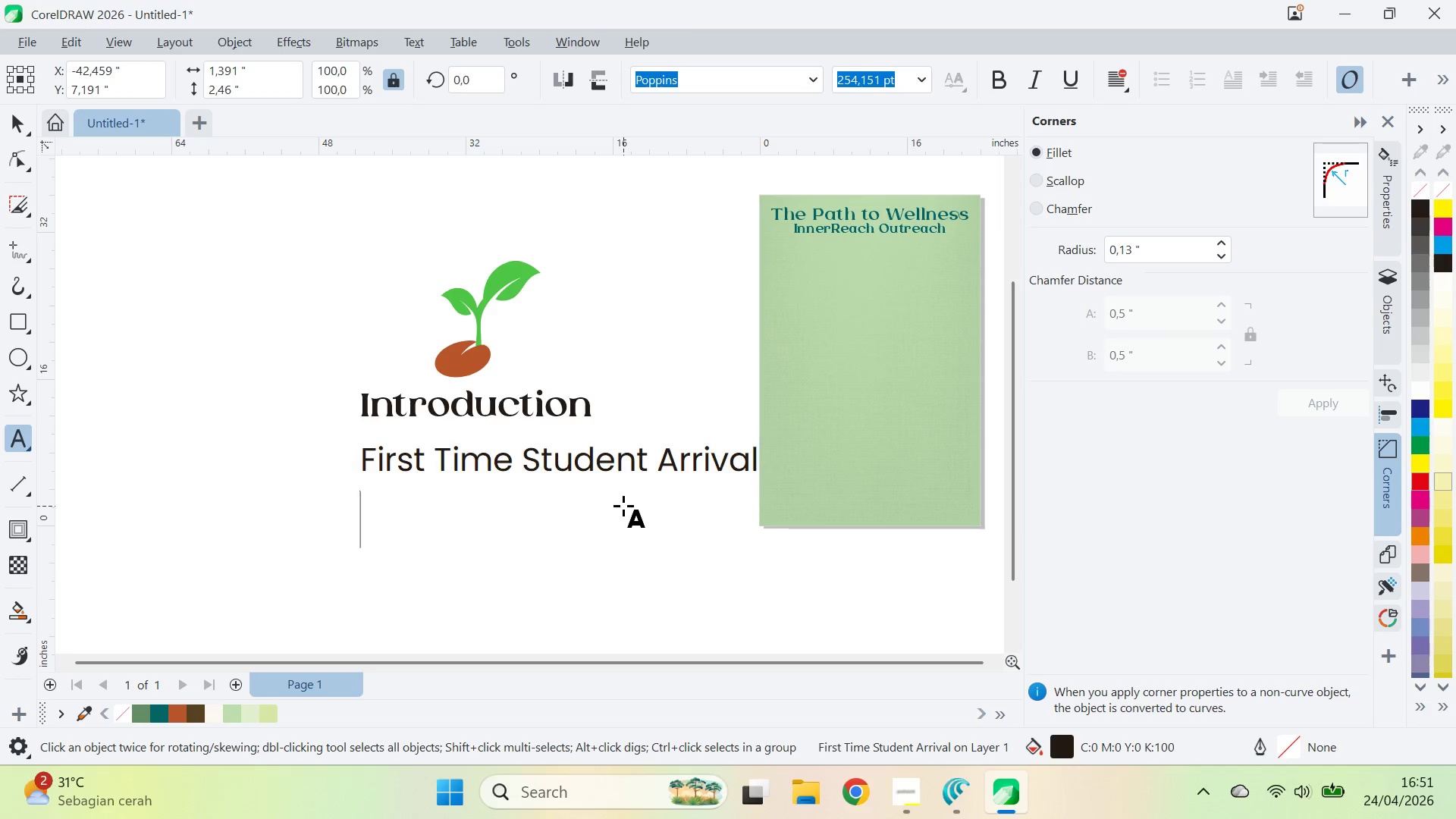 
type(Inner Strenghth)
 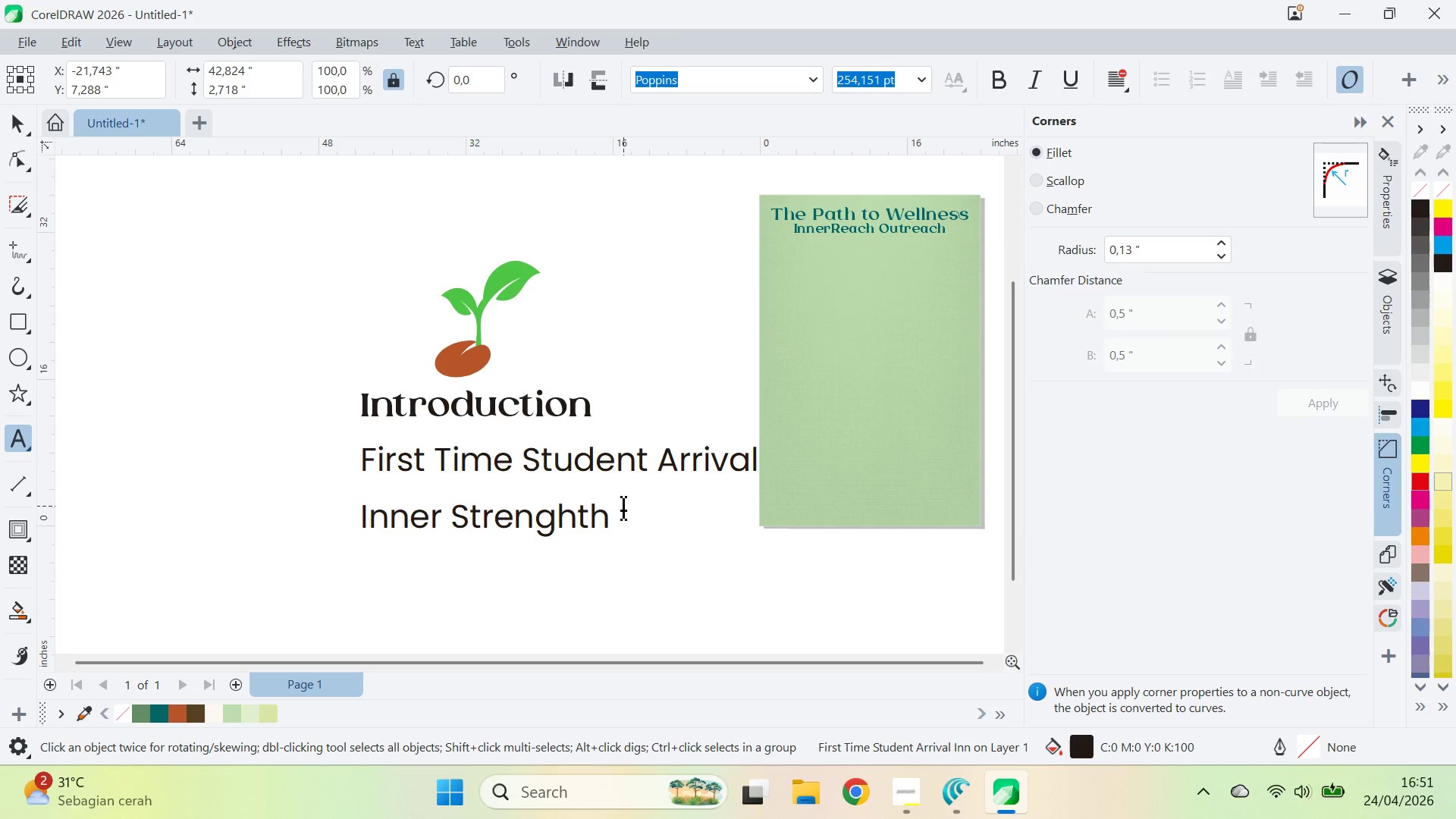 
key(Enter)
 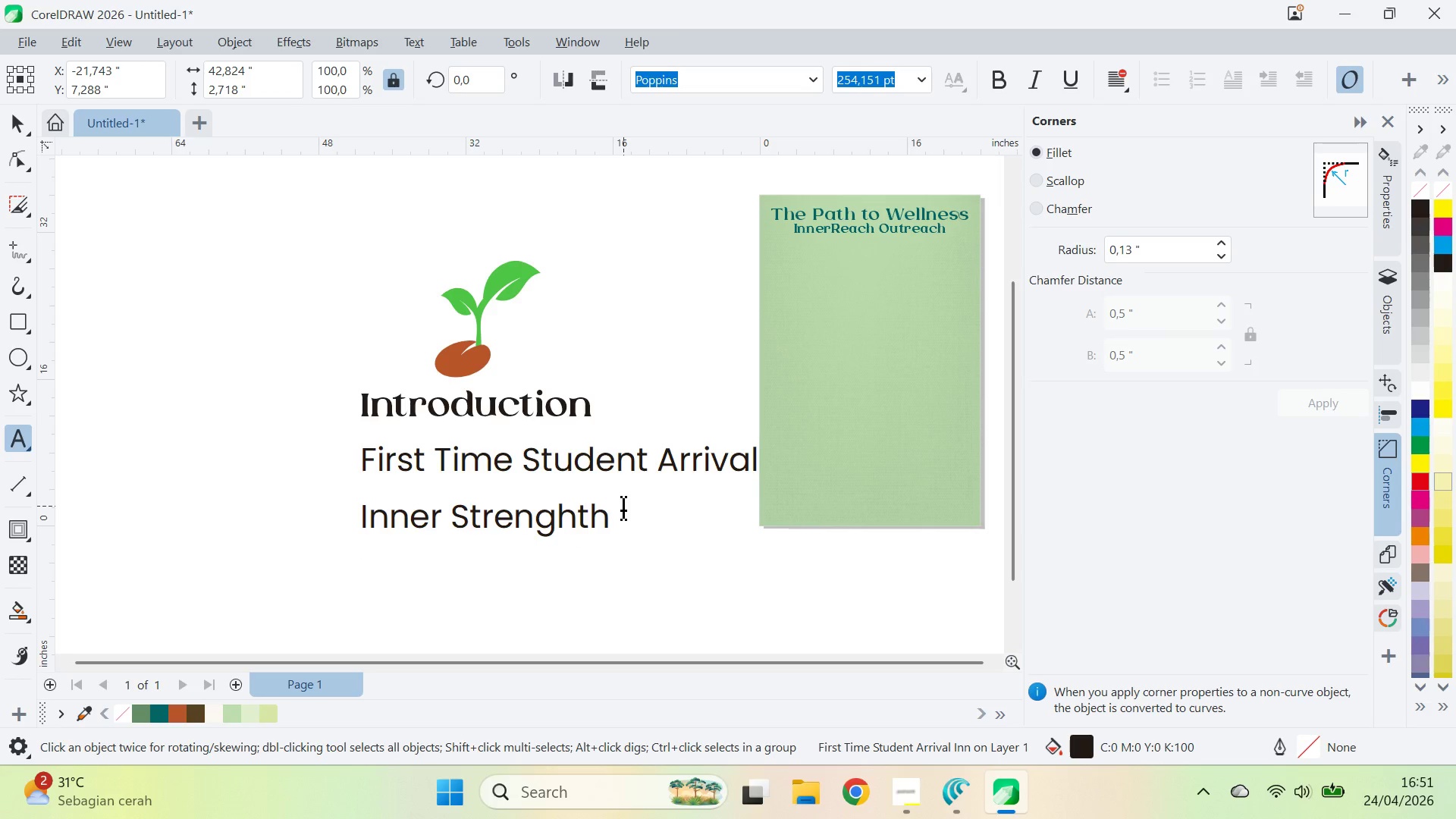 
type(Self Discovery )
key(Backspace)
 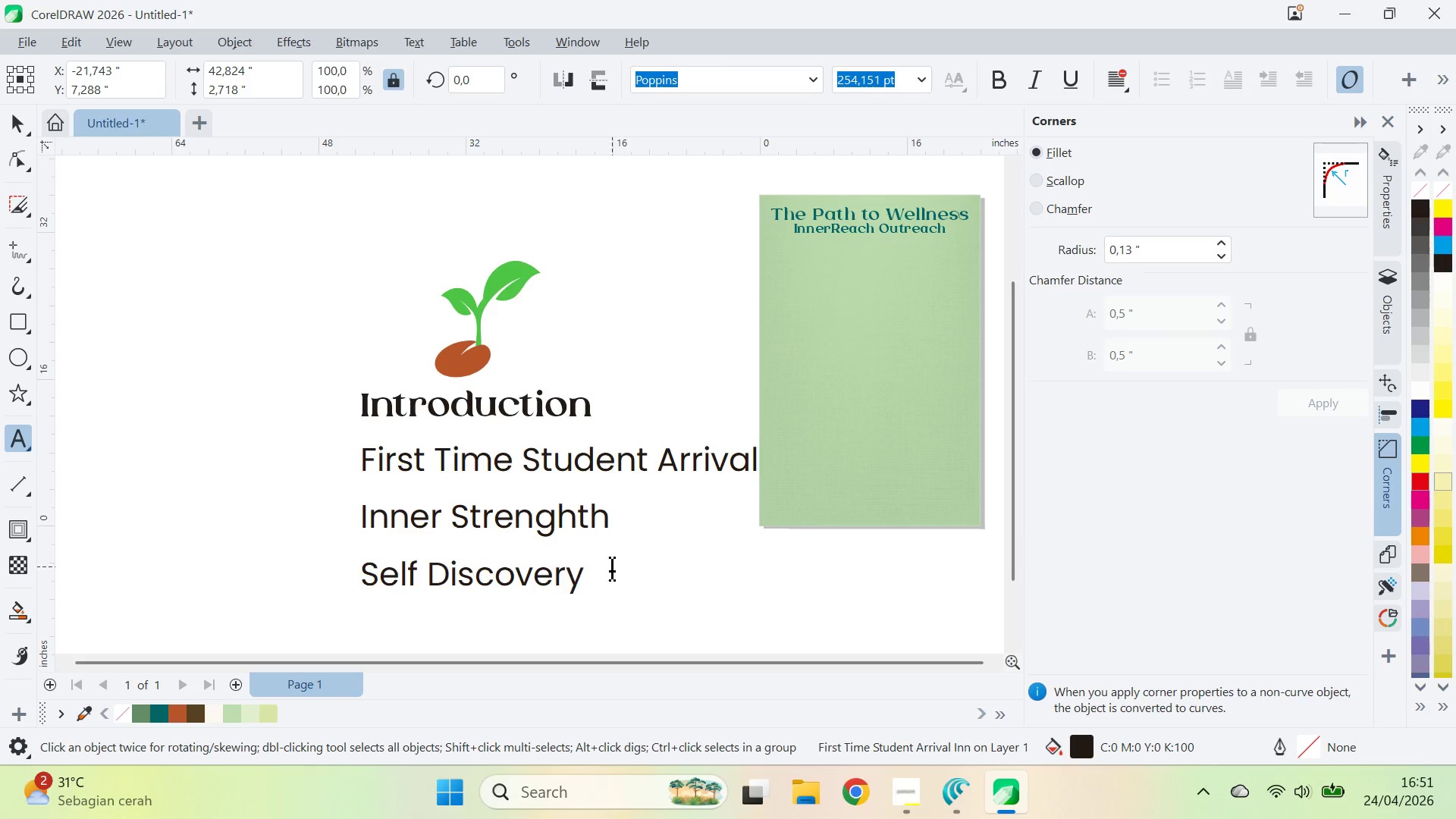 
left_click_drag(start_coordinate=[349, 608], to_coordinate=[352, 532])
 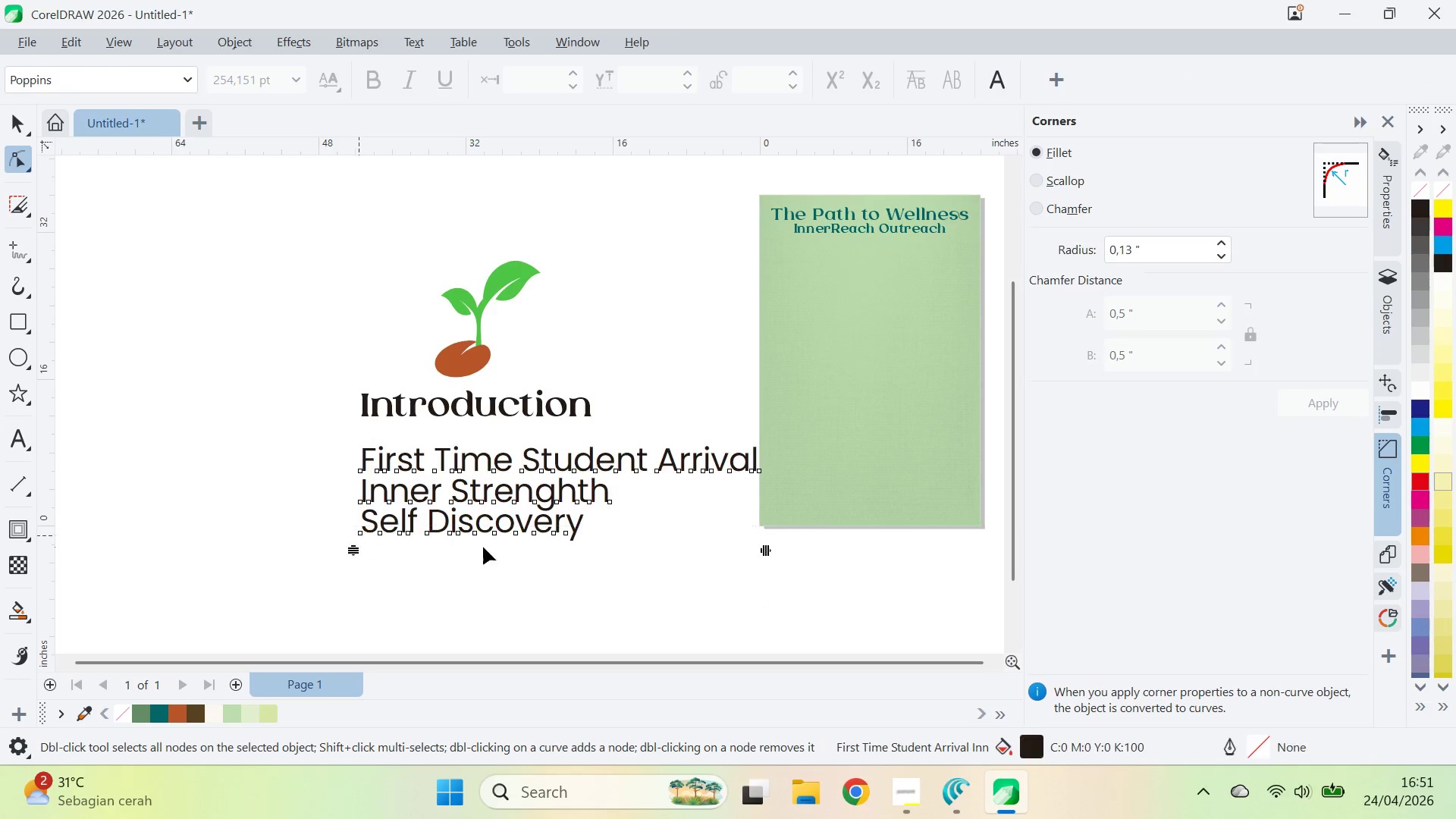 
key(V)
 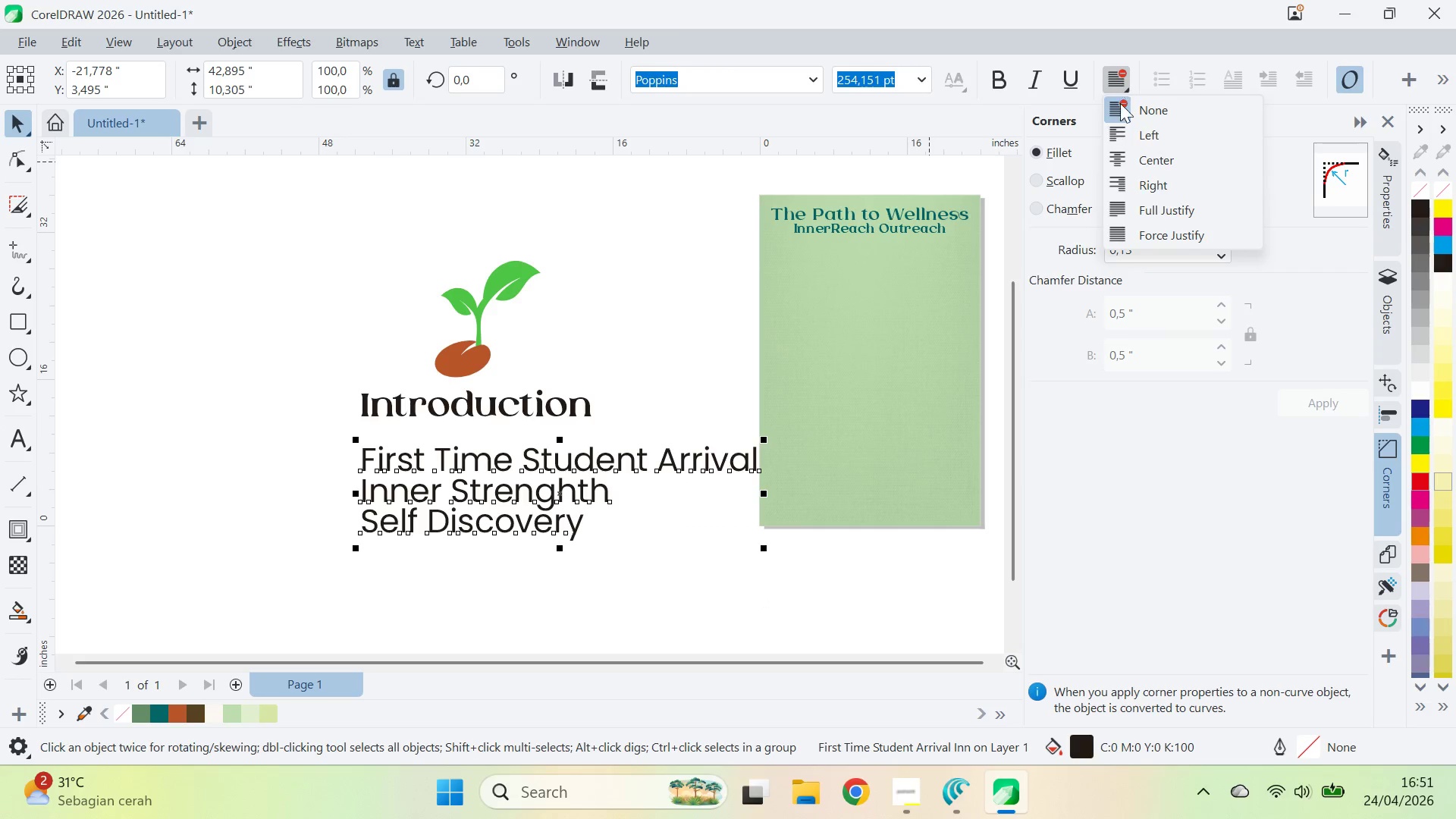 
left_click_drag(start_coordinate=[1139, 173], to_coordinate=[1152, 156])
 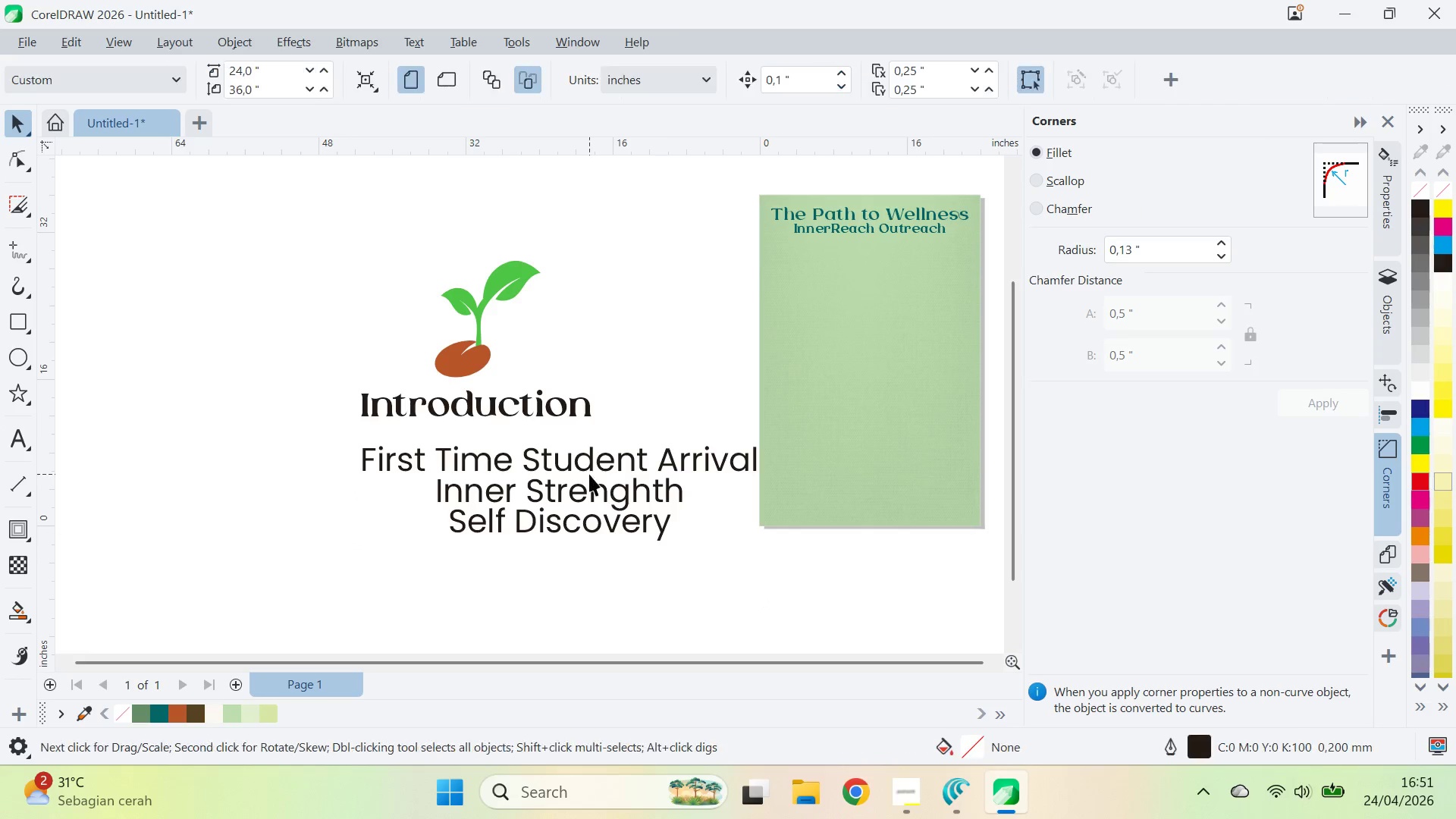 
left_click([615, 506])
 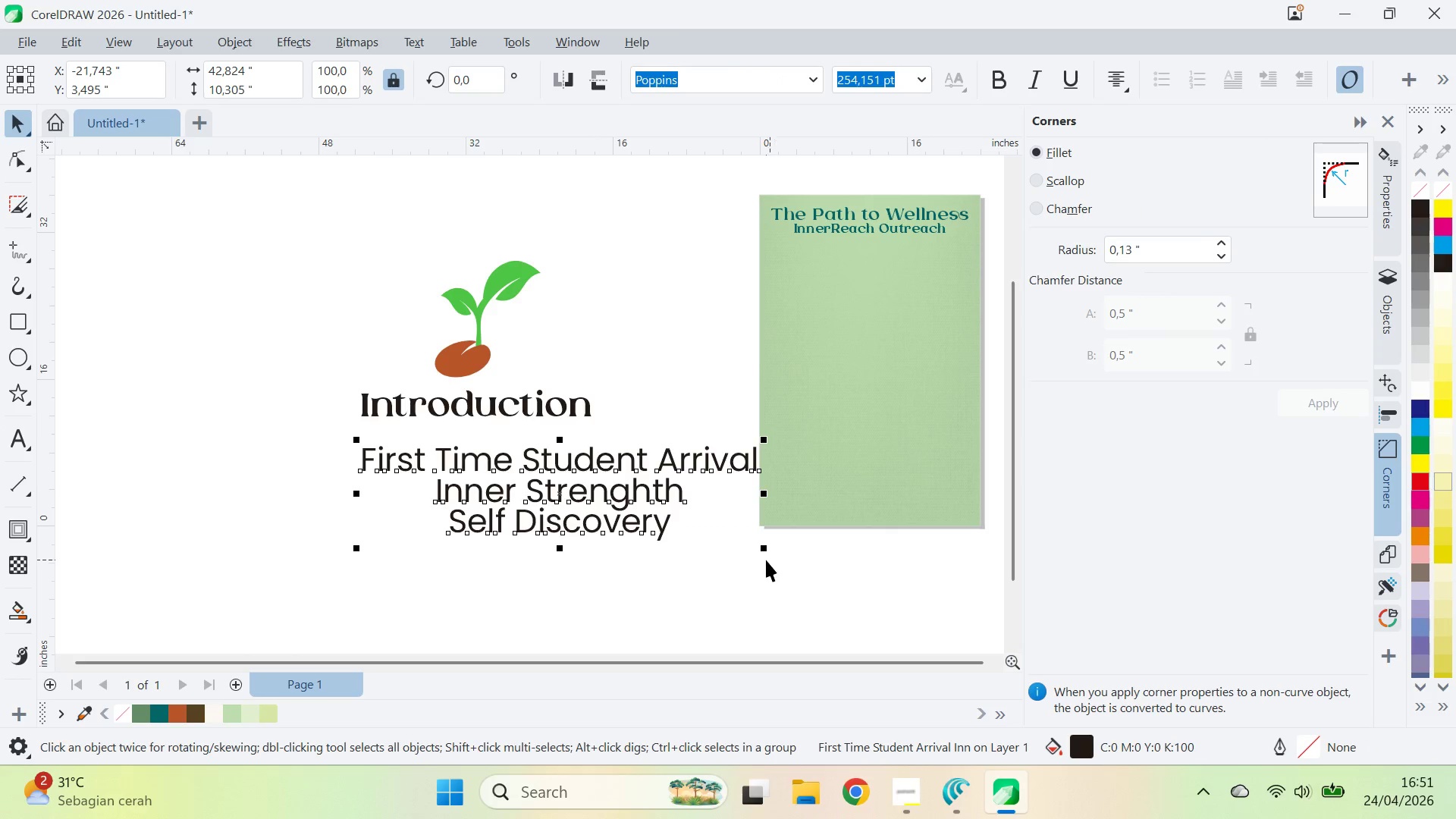 
left_click_drag(start_coordinate=[767, 554], to_coordinate=[672, 608])
 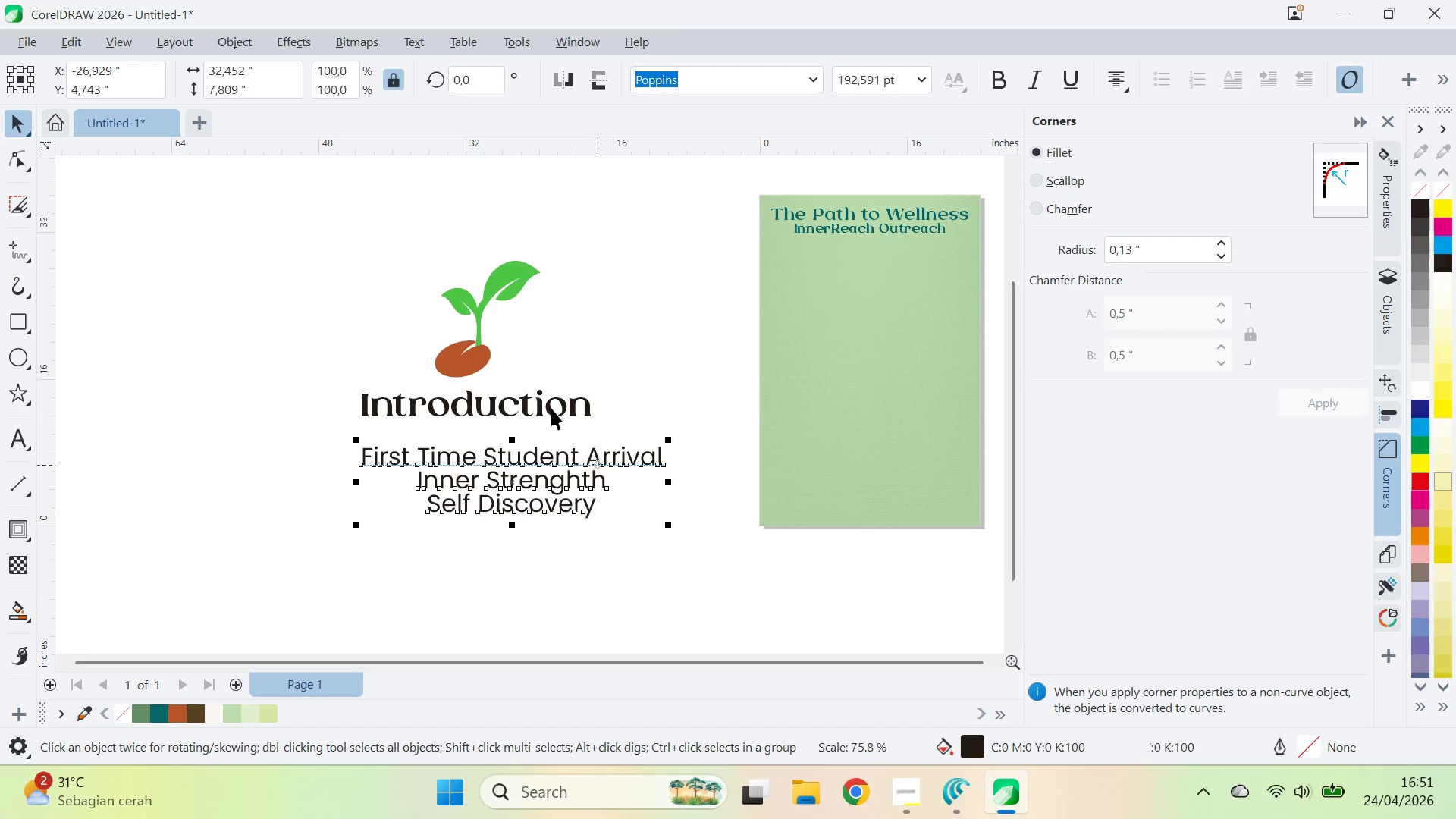 
hold_key(key=ShiftLeft, duration=0.39)
left_click([556, 412])
 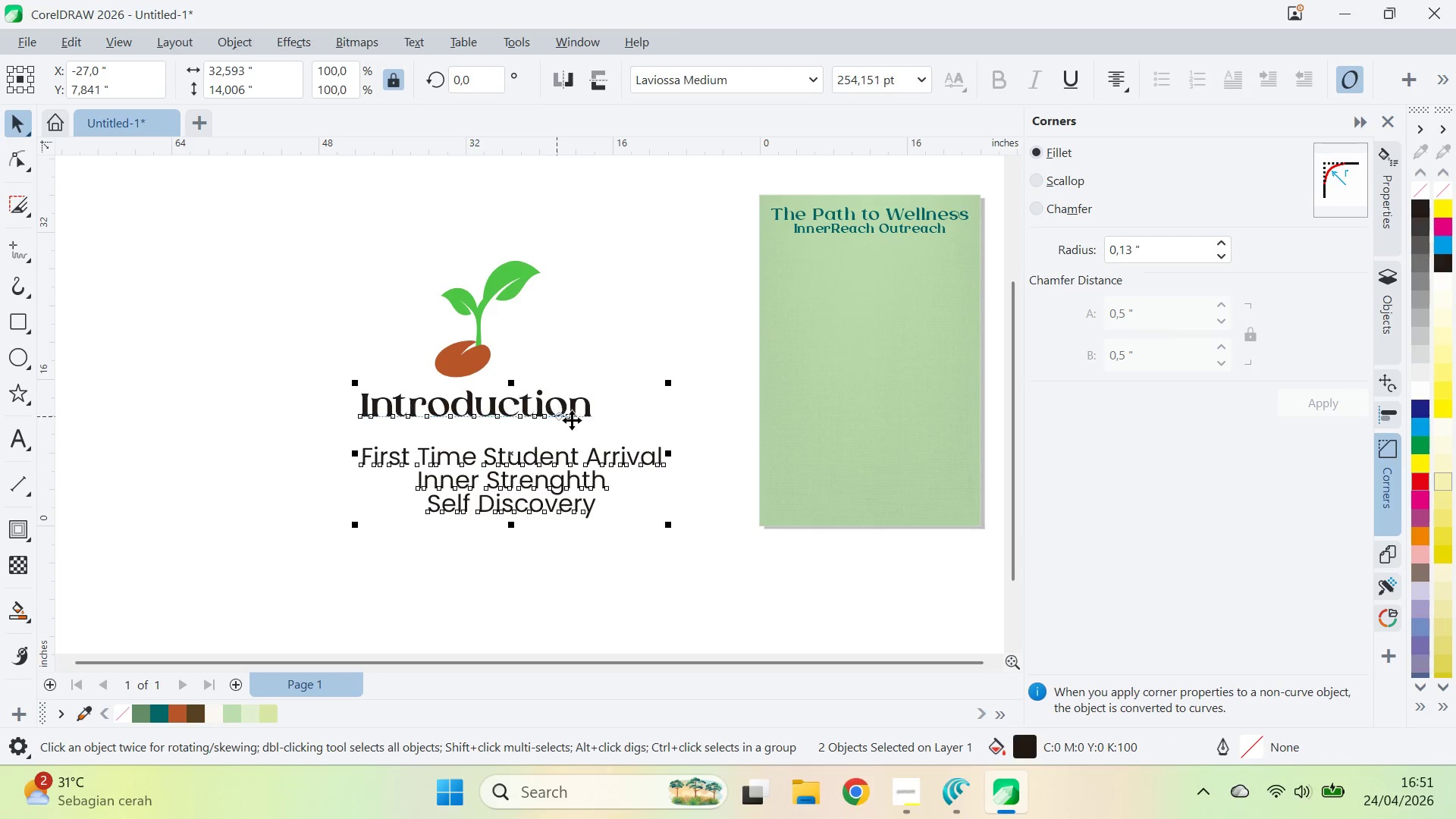 
key(C)
 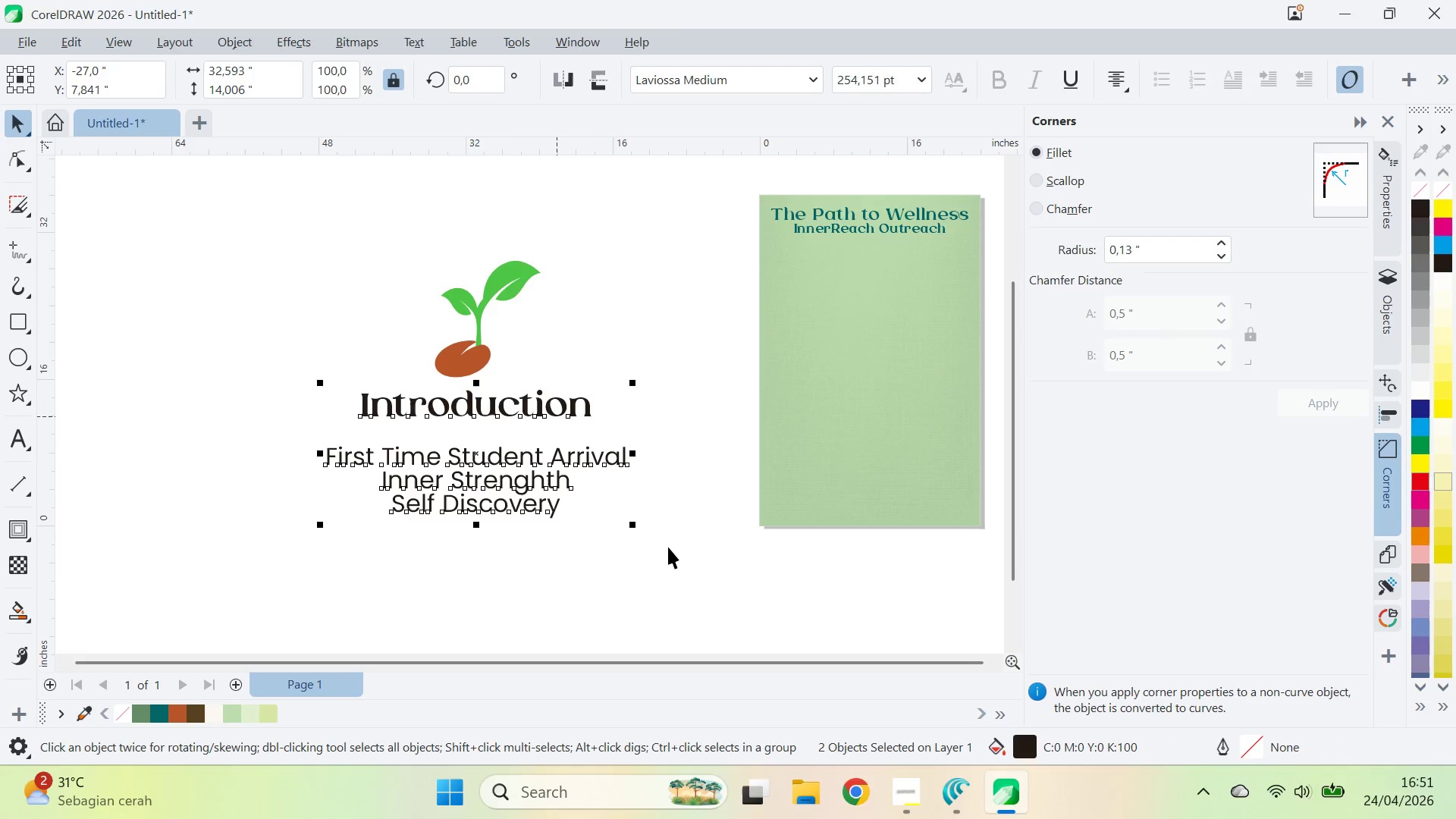 
left_click_drag(start_coordinate=[670, 548], to_coordinate=[654, 544])
 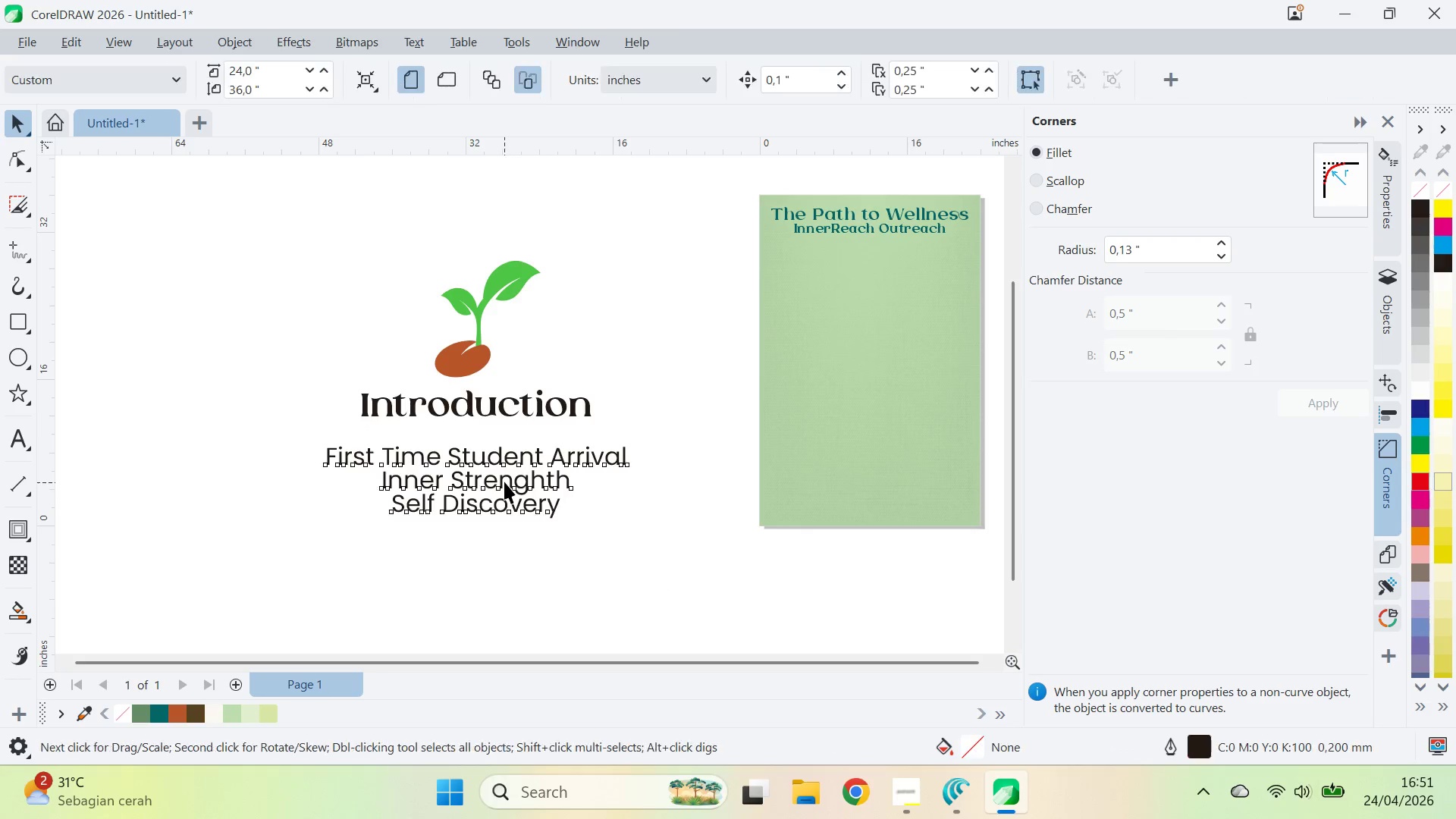 
left_click_drag(start_coordinate=[504, 482], to_coordinate=[504, 465])
 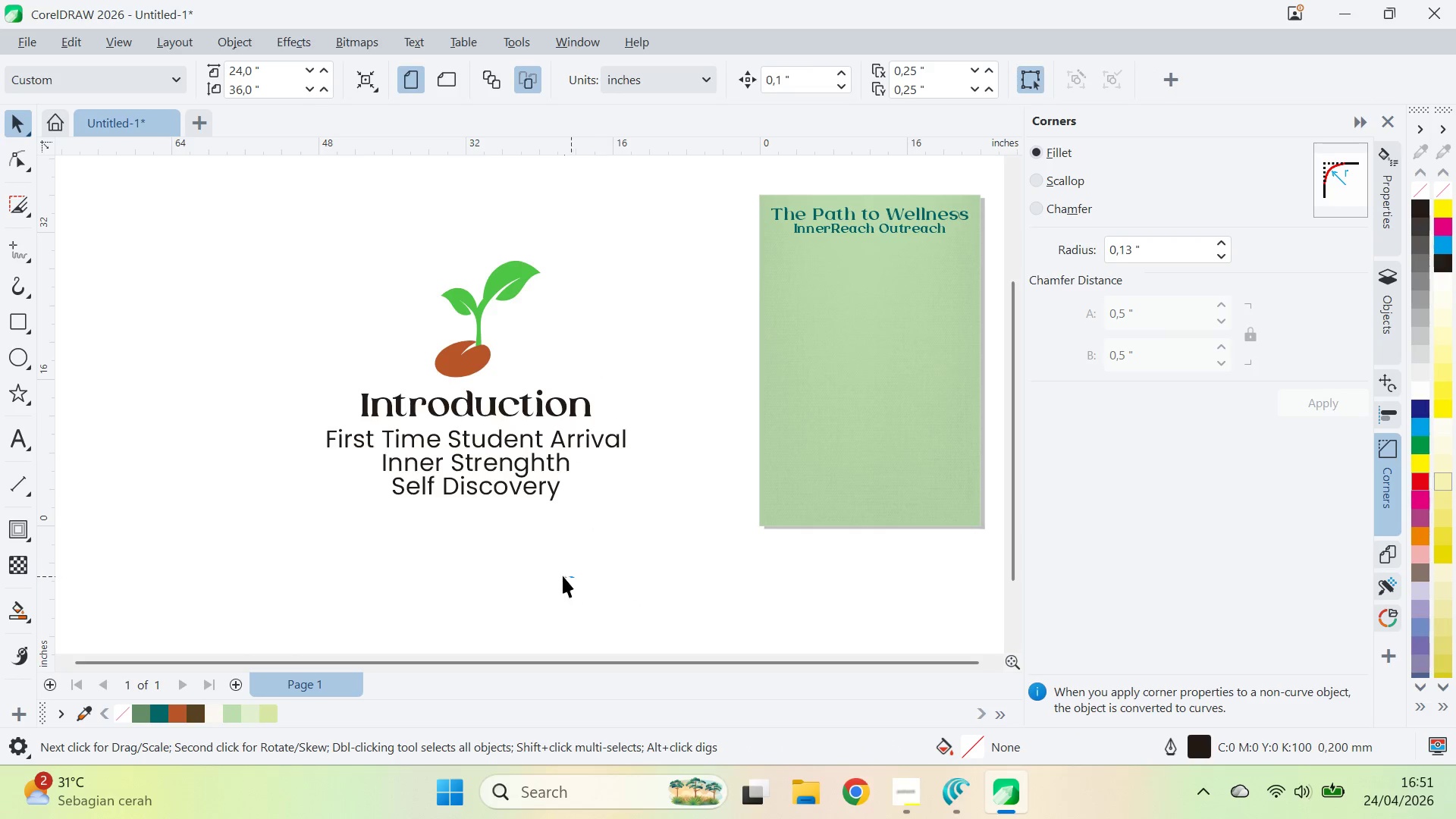 
hold_key(key=ShiftLeft, duration=0.81)
 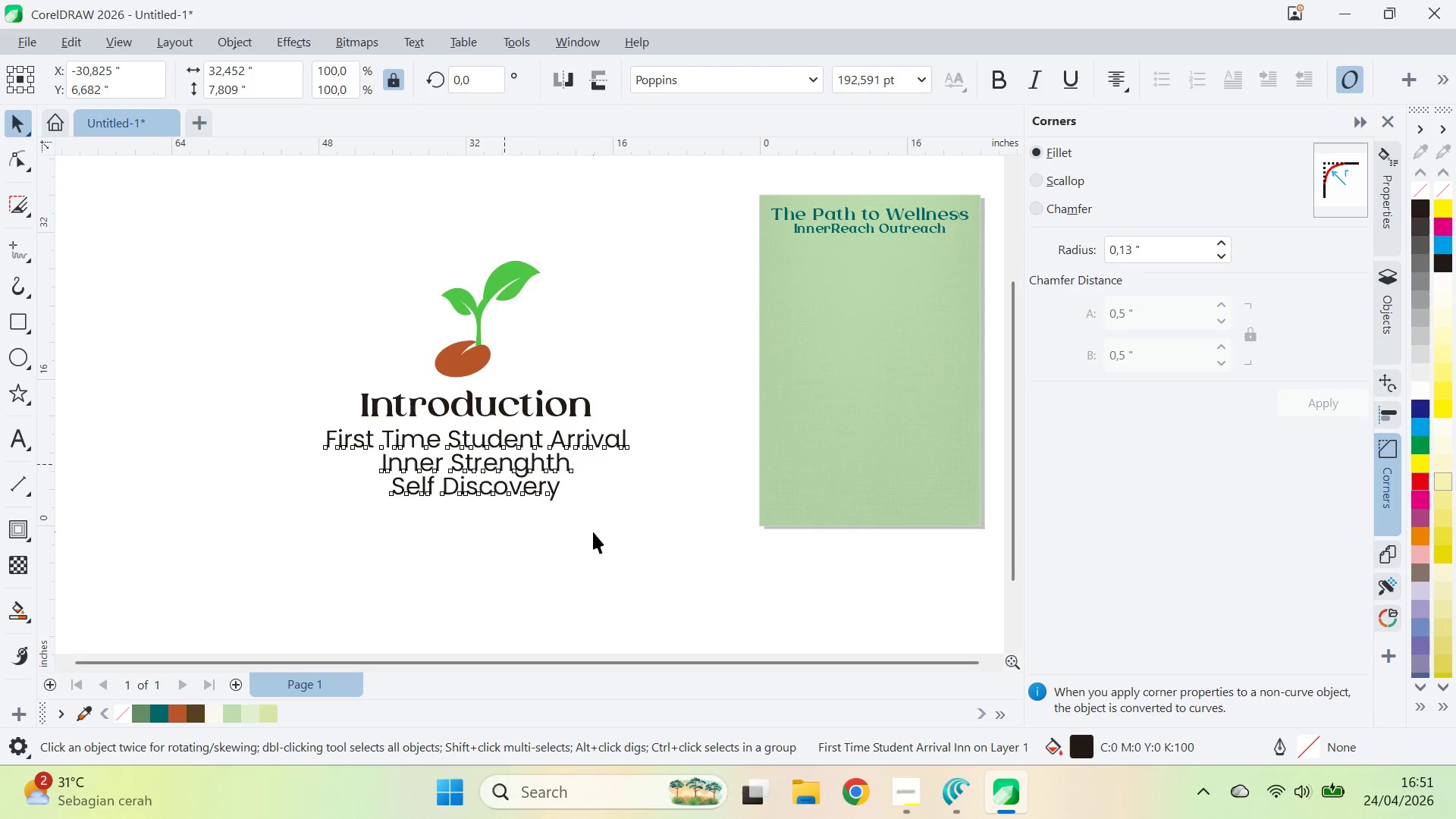 
left_click_drag(start_coordinate=[592, 530], to_coordinate=[593, 534])
 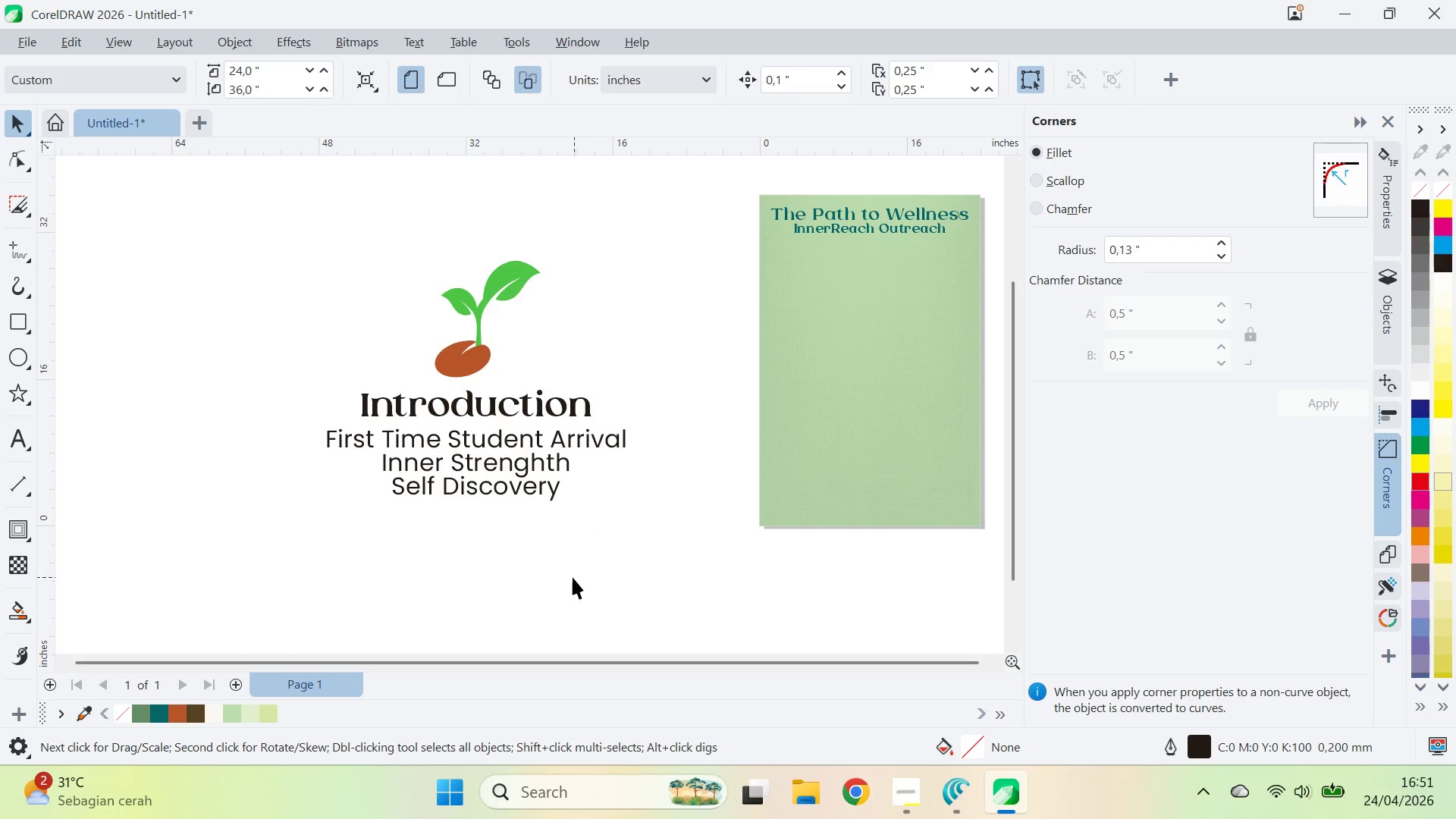 
left_click_drag(start_coordinate=[574, 577], to_coordinate=[559, 575])
 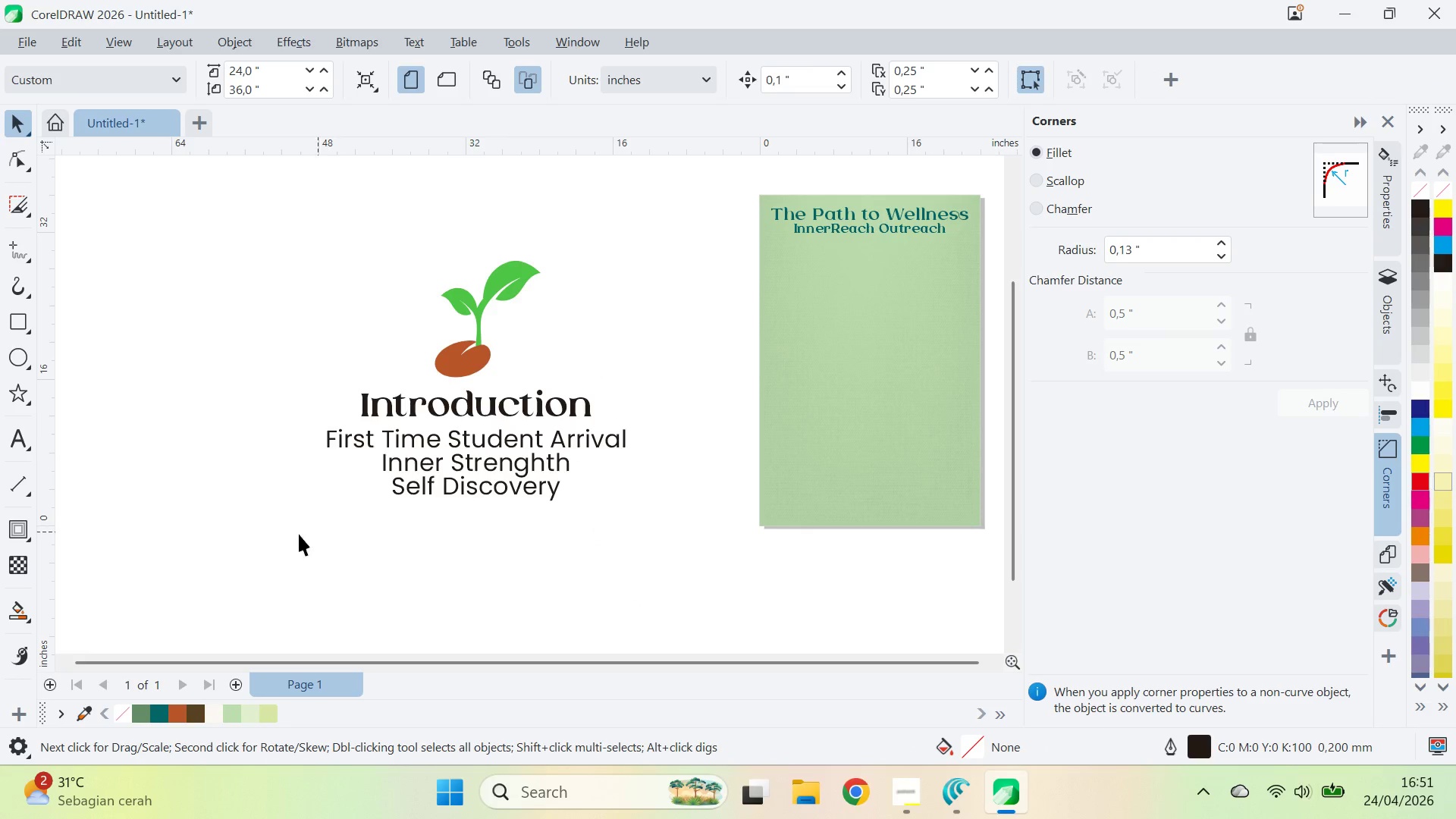 
left_click_drag(start_coordinate=[260, 537], to_coordinate=[717, 378])
 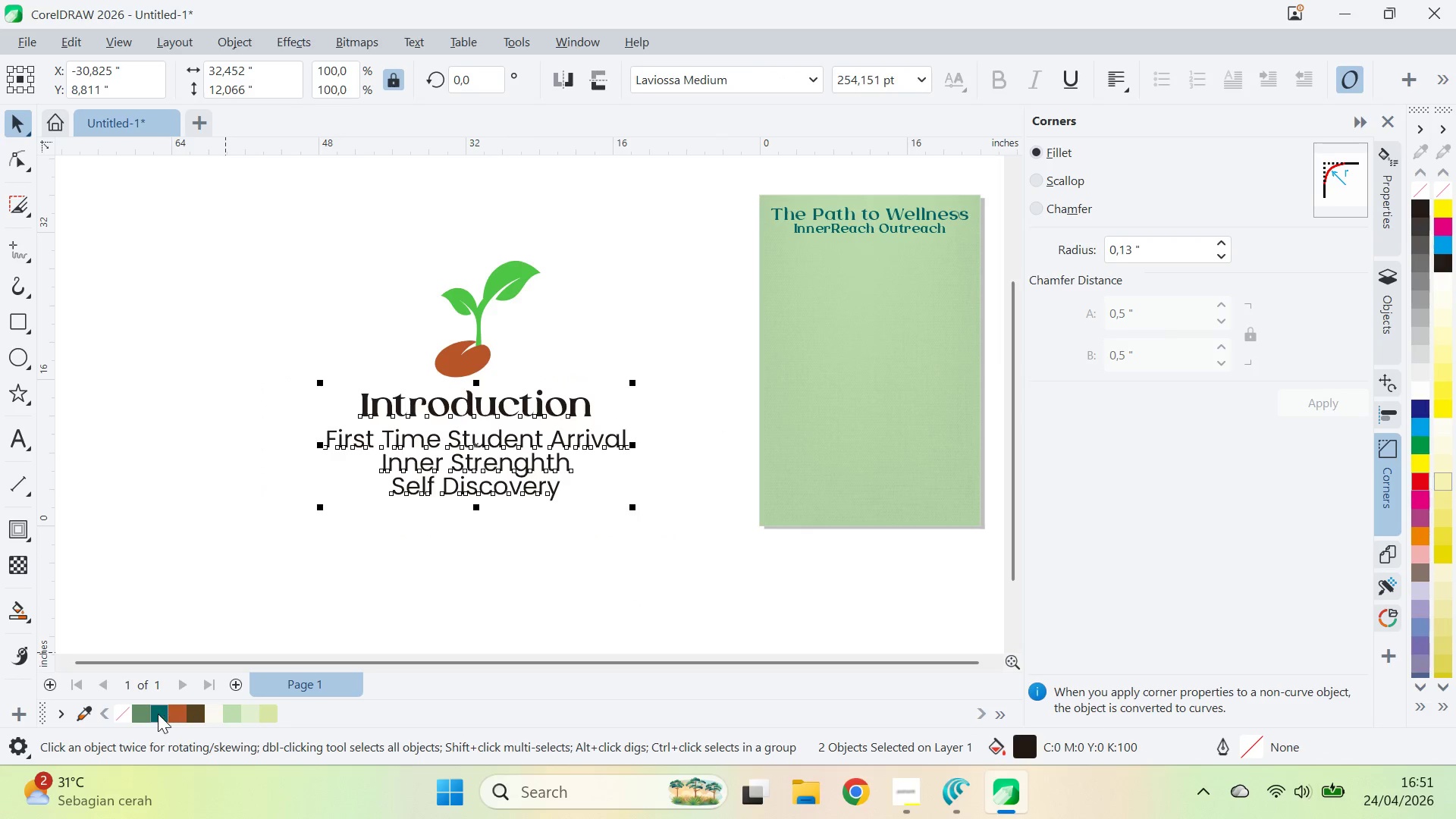 
left_click([154, 714])
 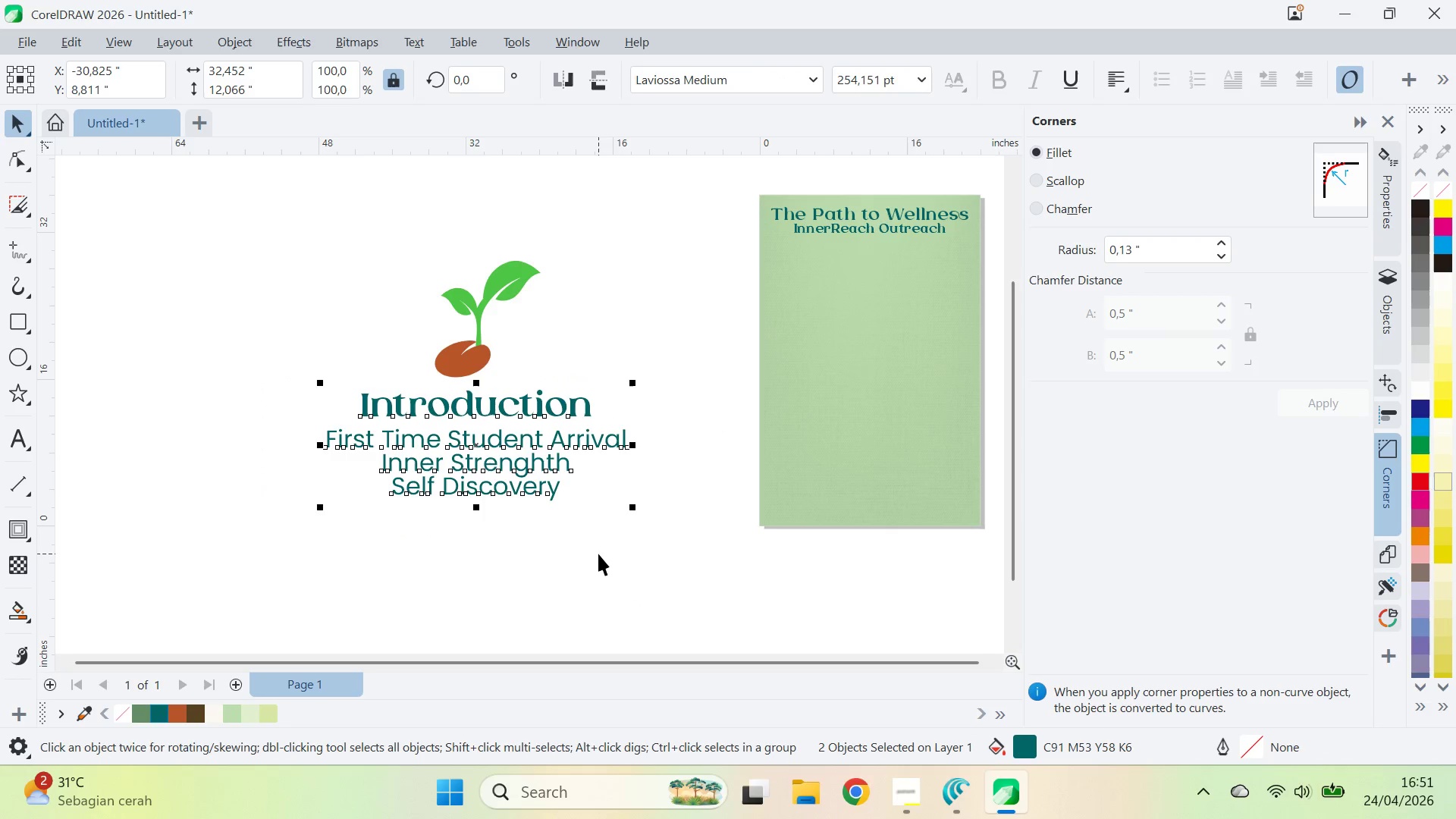 
type(qv)
 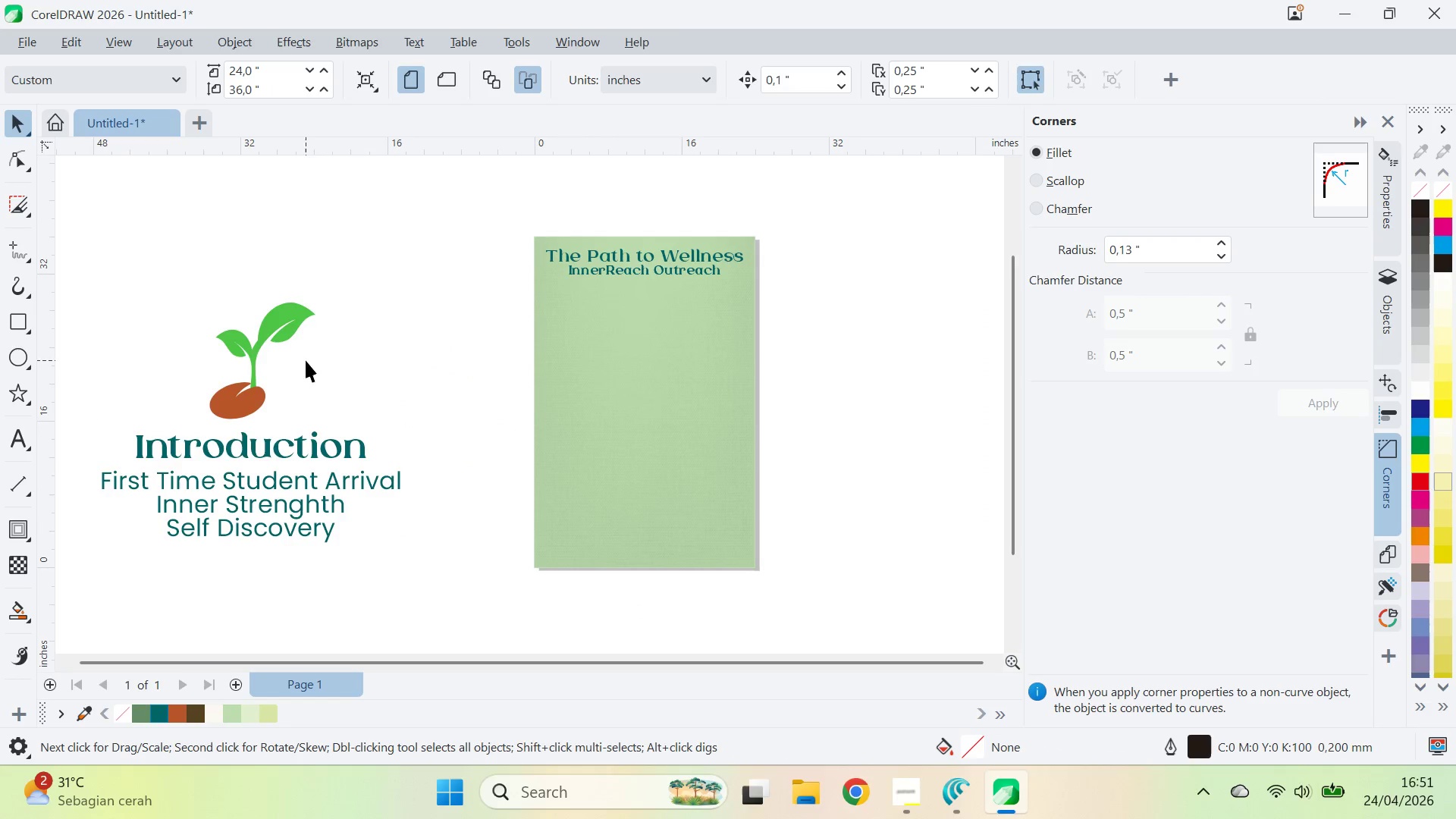 
left_click_drag(start_coordinate=[616, 538], to_coordinate=[391, 579])
 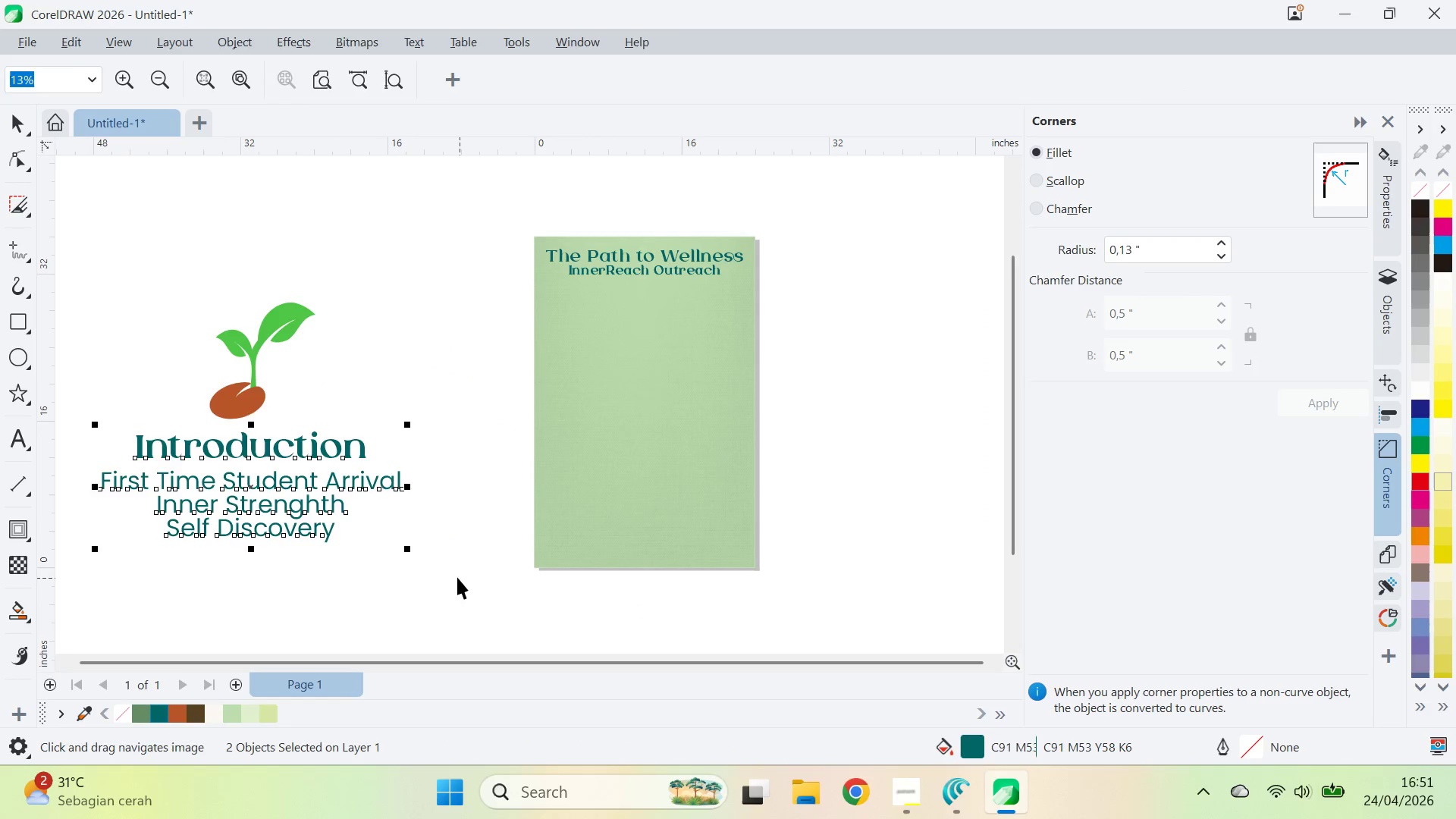 
left_click_drag(start_coordinate=[457, 577], to_coordinate=[441, 574])
 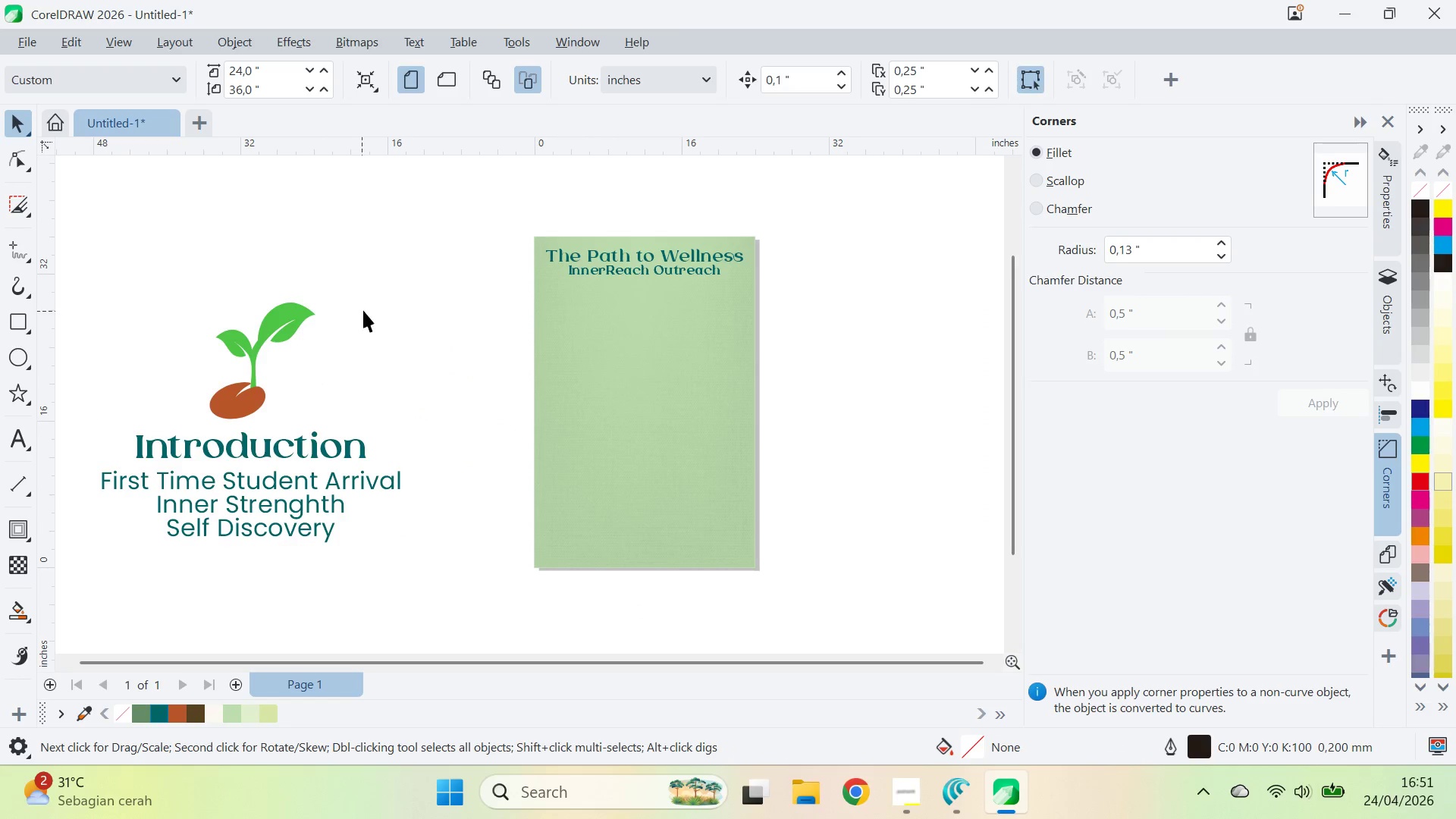 
left_click_drag(start_coordinate=[255, 328], to_coordinate=[626, 295])
 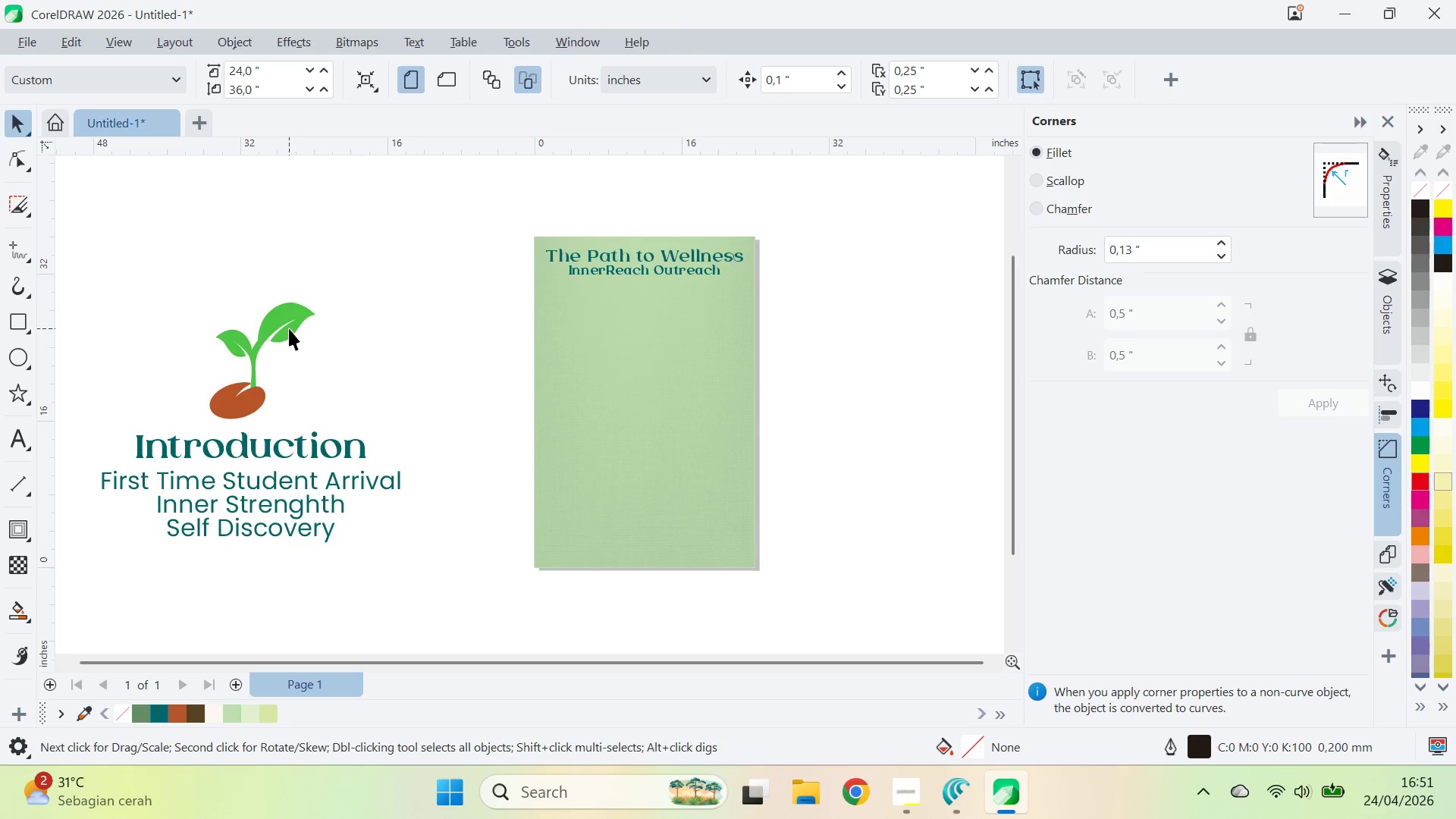 
left_click_drag(start_coordinate=[289, 328], to_coordinate=[686, 383])
 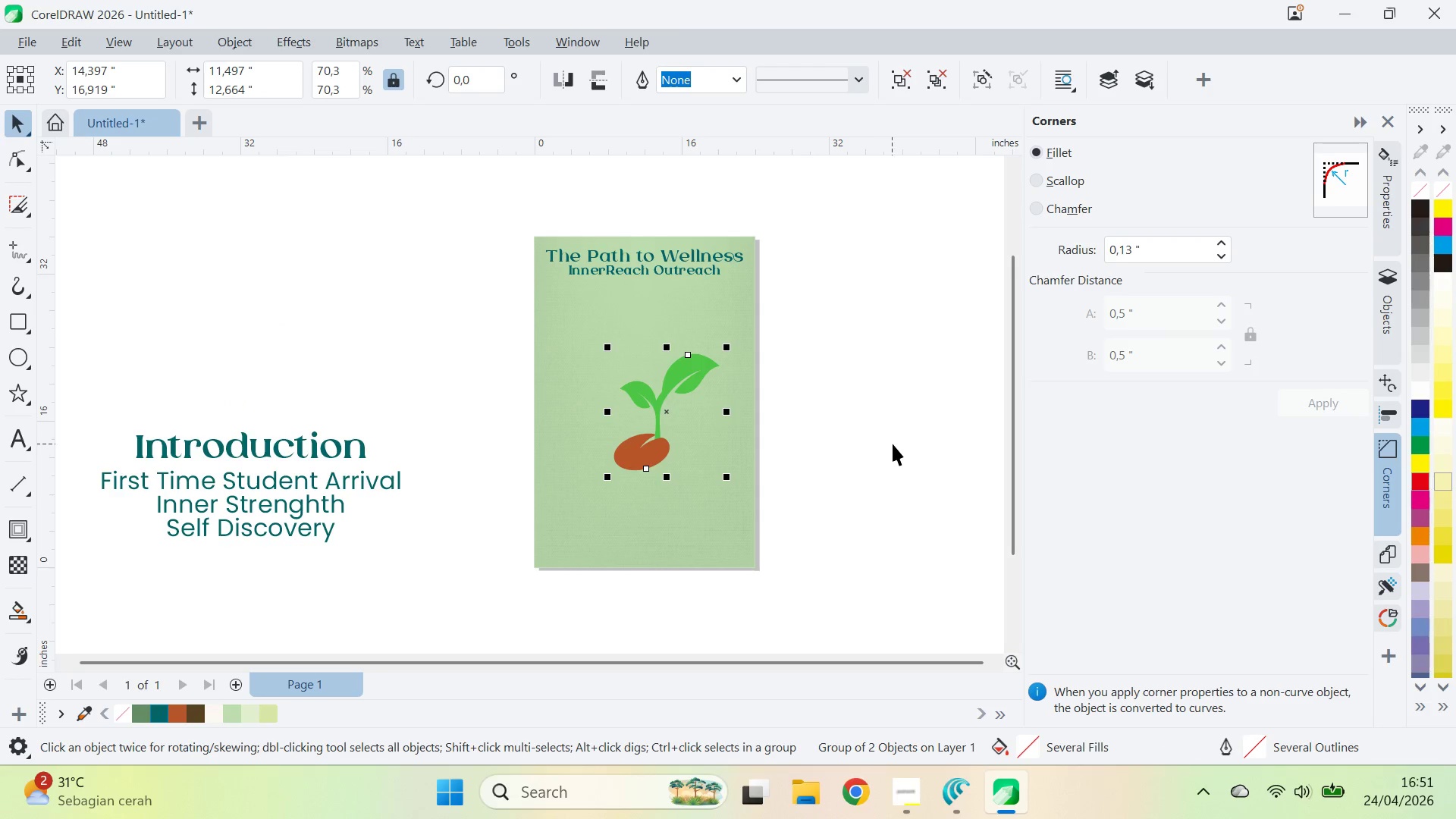 
hold_key(key=ControlLeft, duration=0.94)
 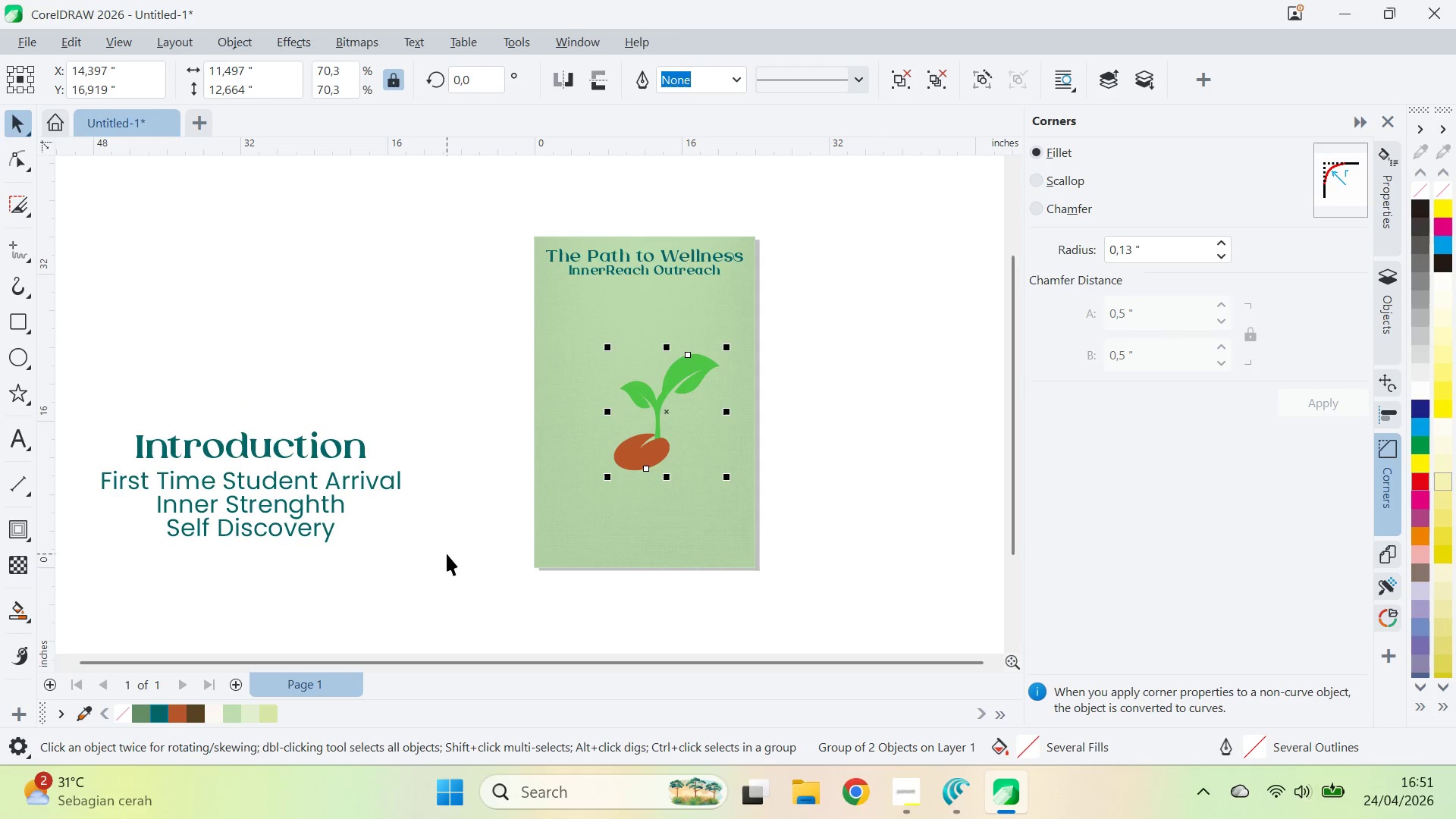 
hold_key(key=ControlLeft, duration=0.59)
 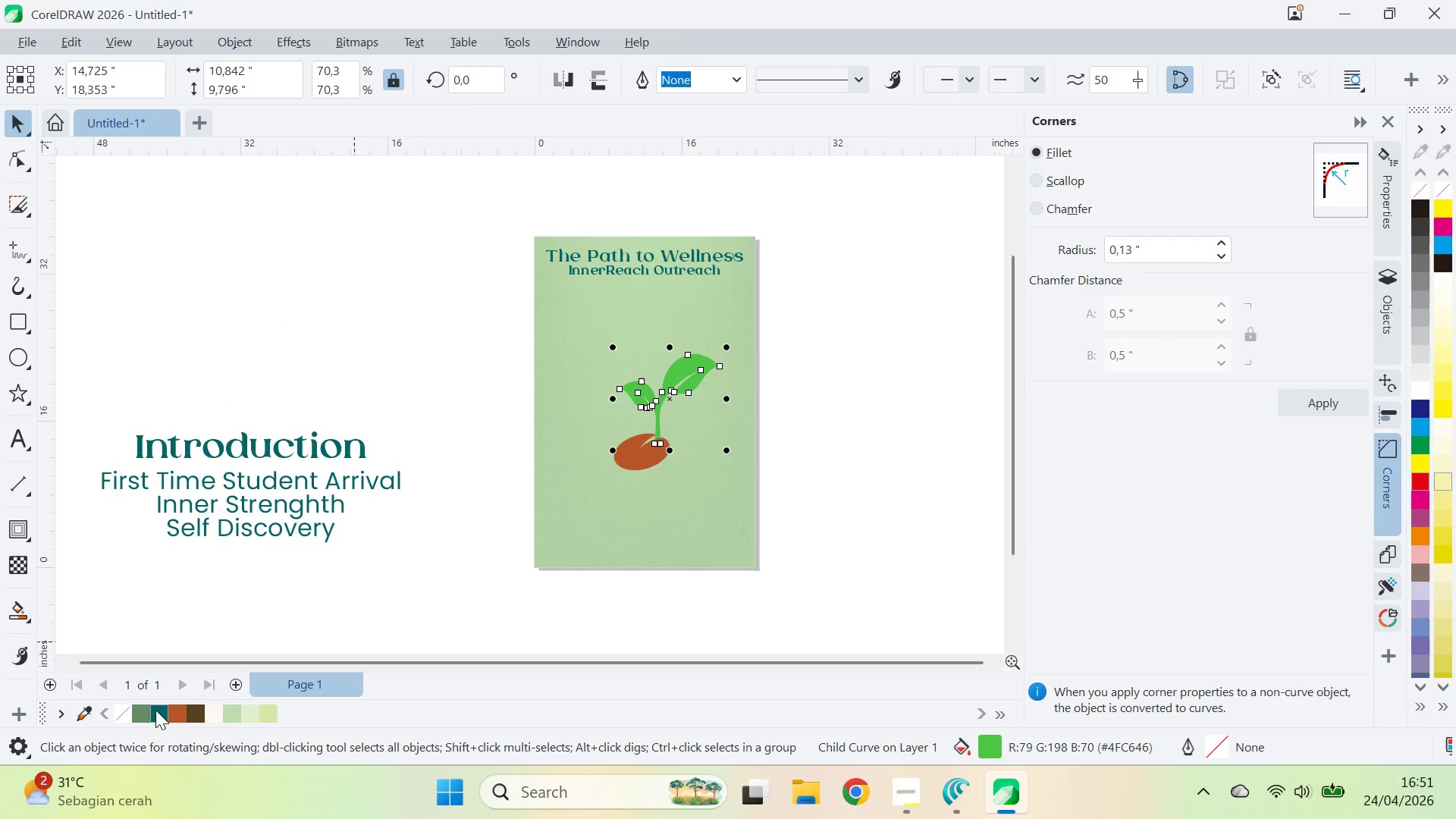 
left_click([155, 711])
 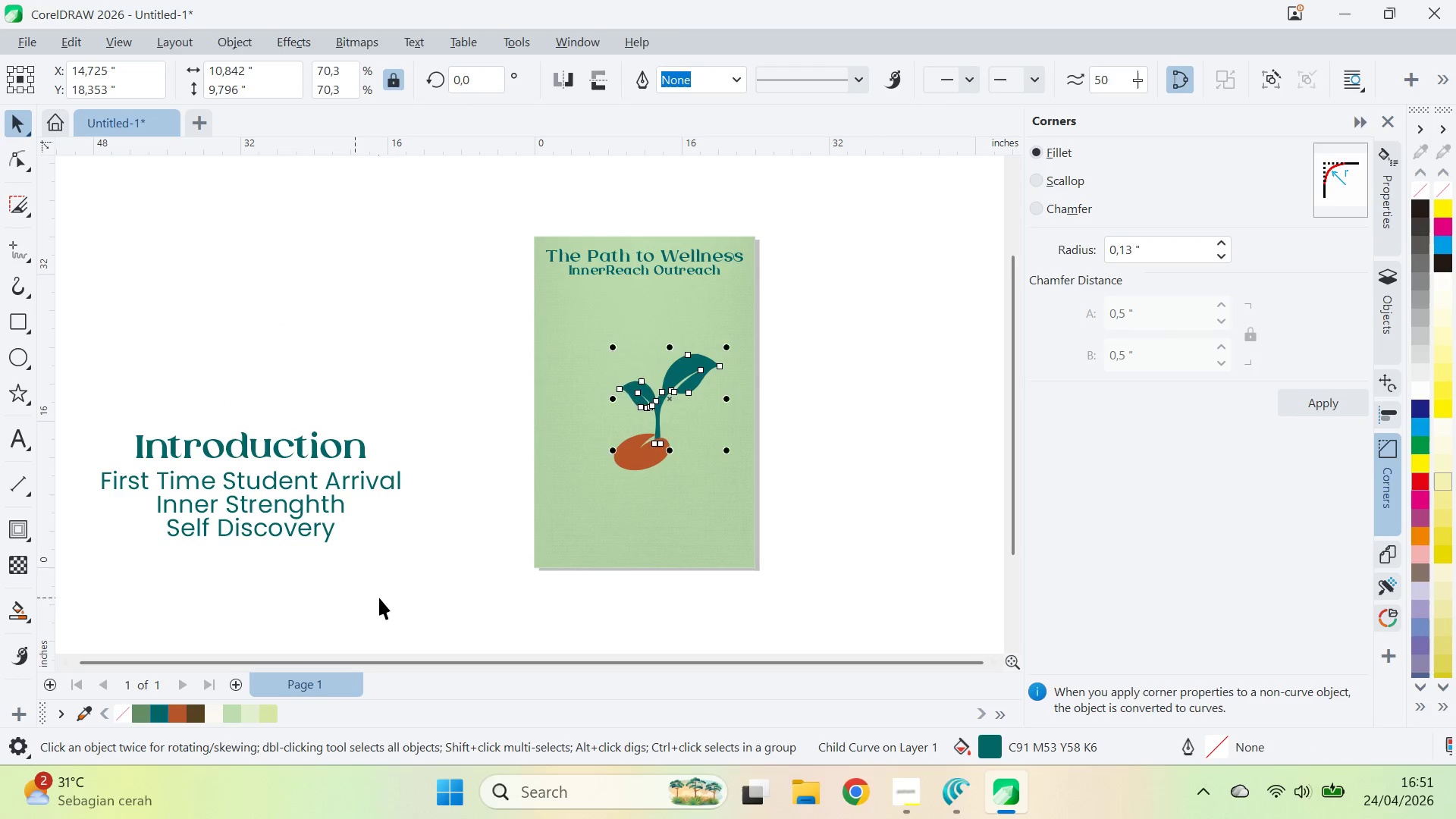 
left_click([379, 598])
 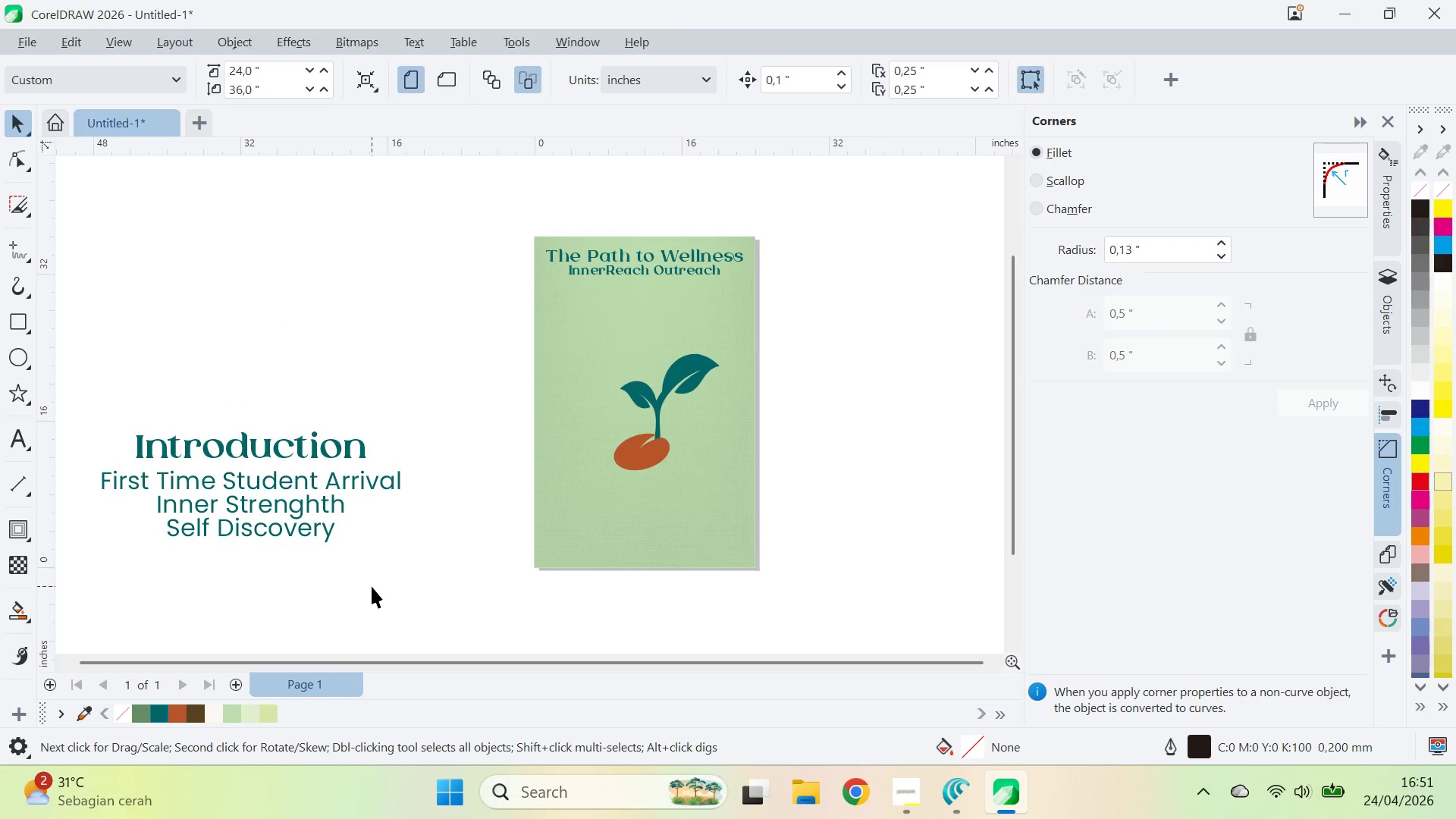 
key(Control+Z)
 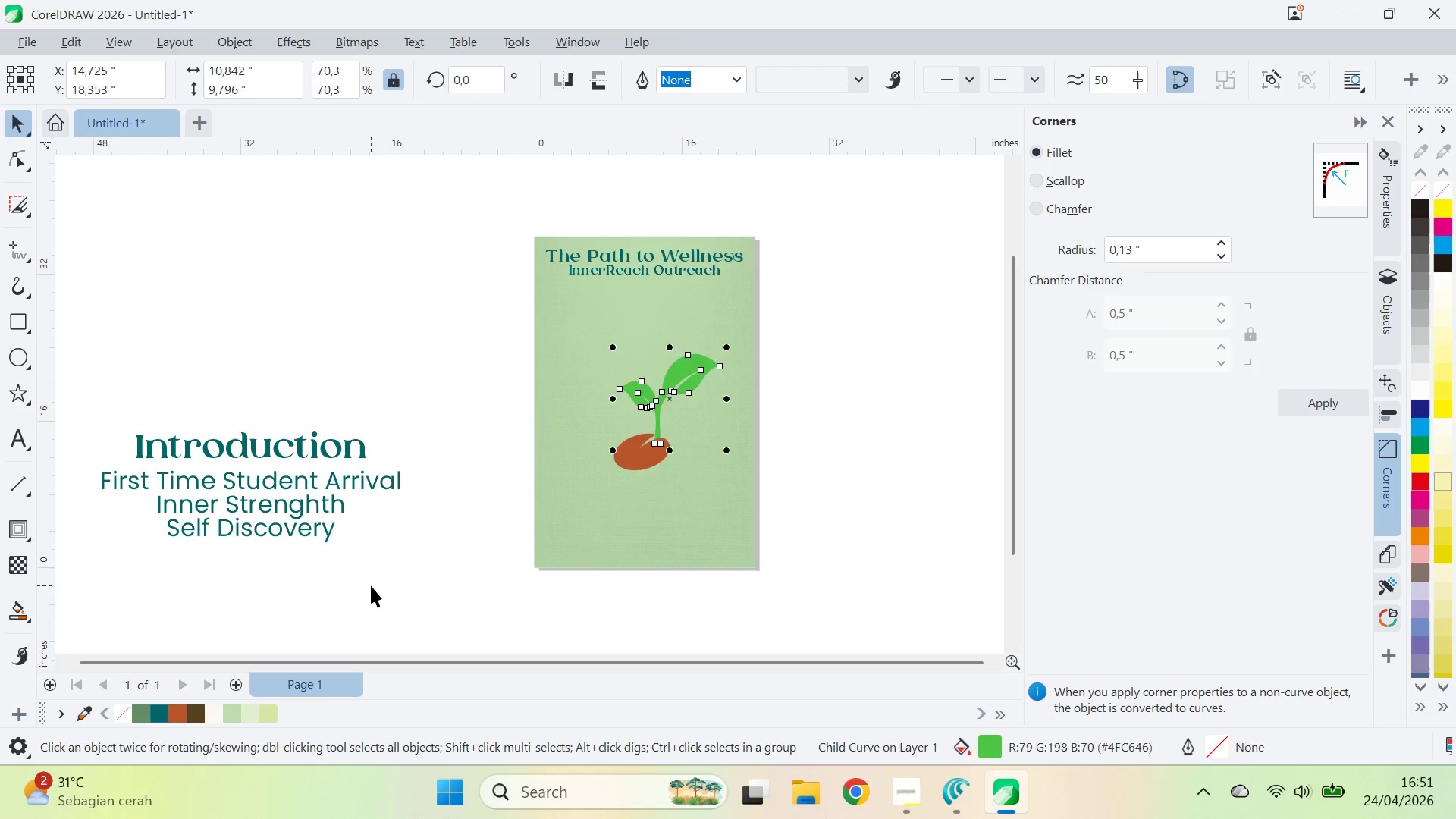 
key(Control+Z)
 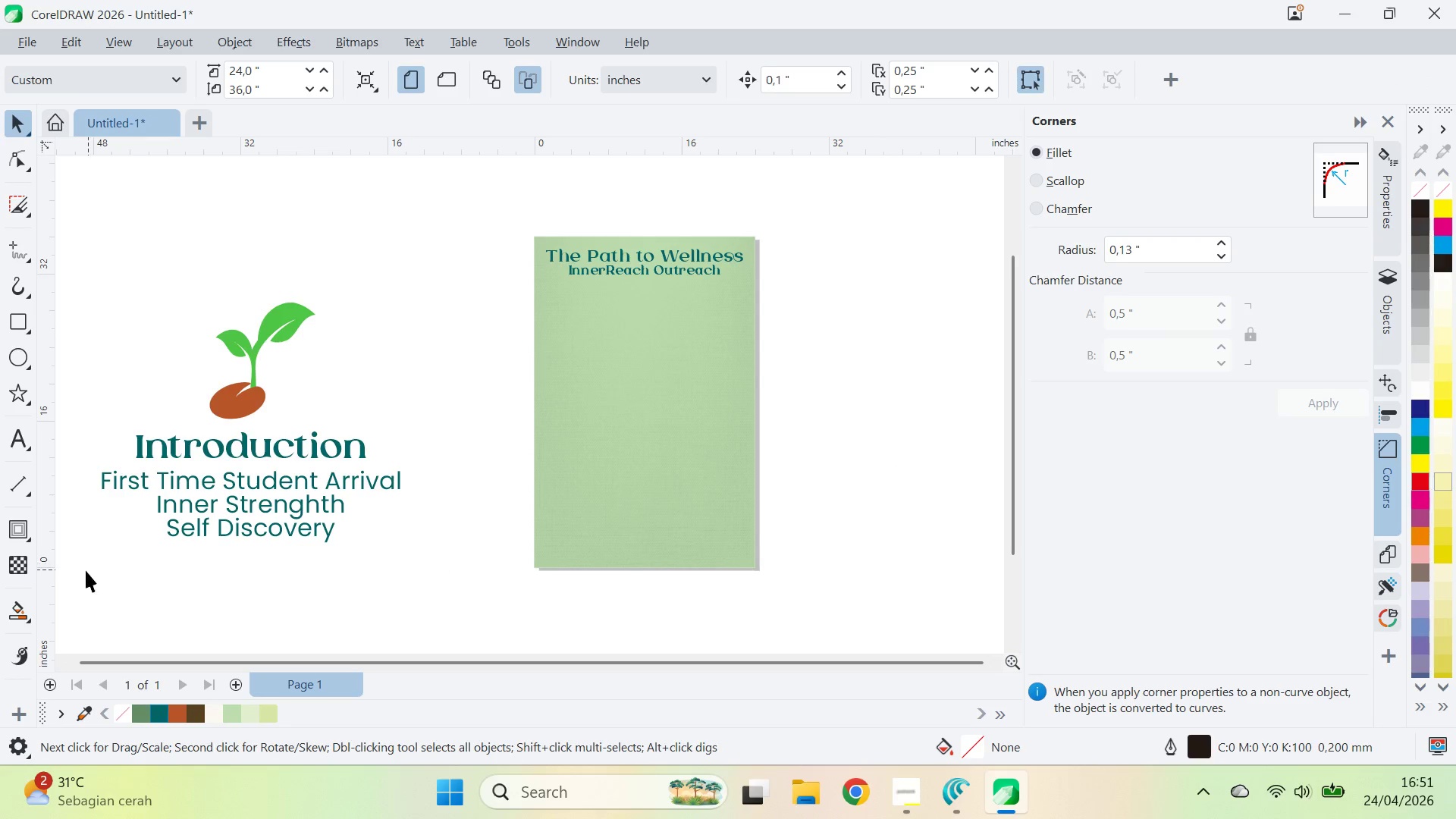 
left_click_drag(start_coordinate=[83, 570], to_coordinate=[450, 270])
 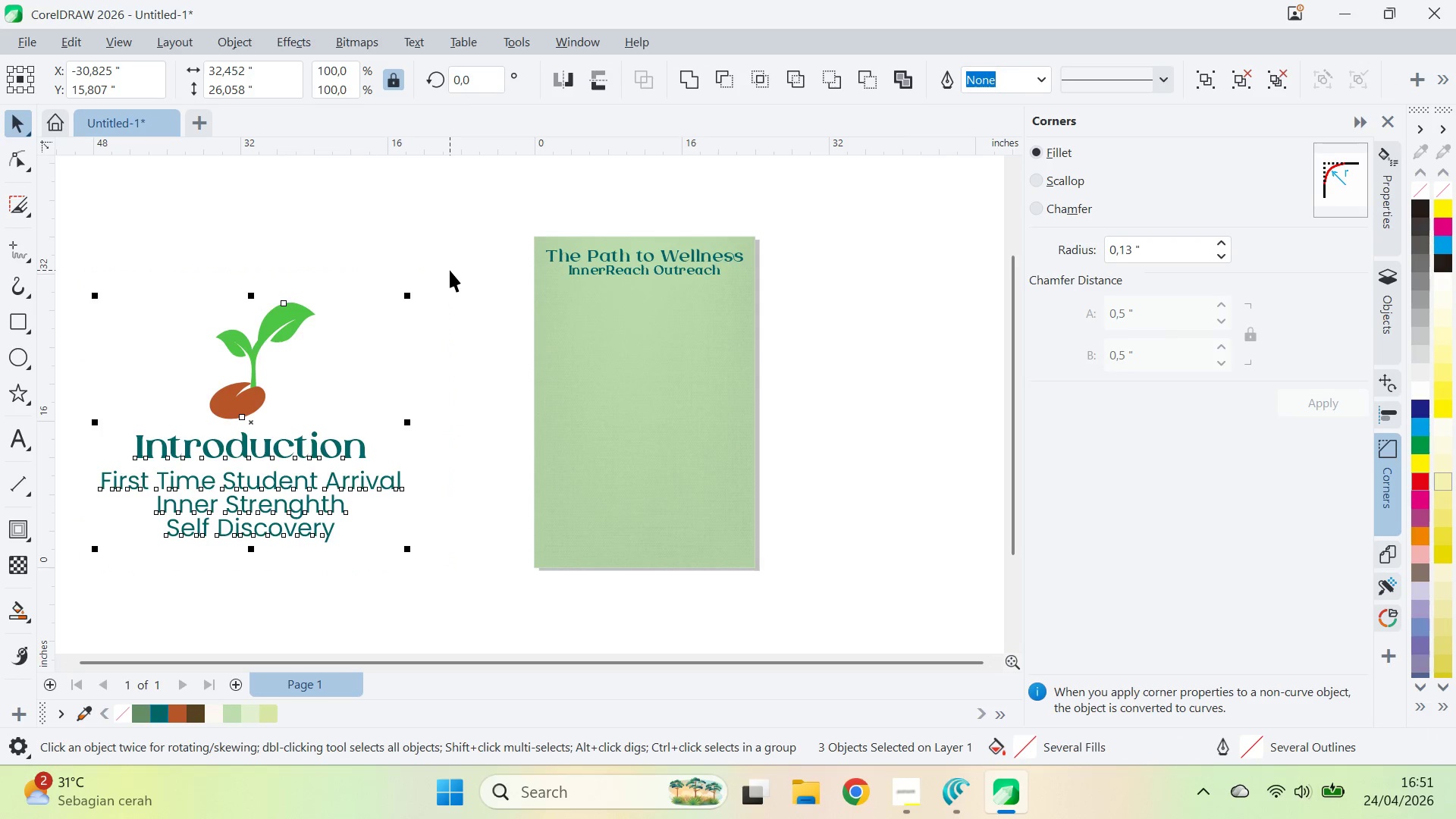 
key(Control+G)
 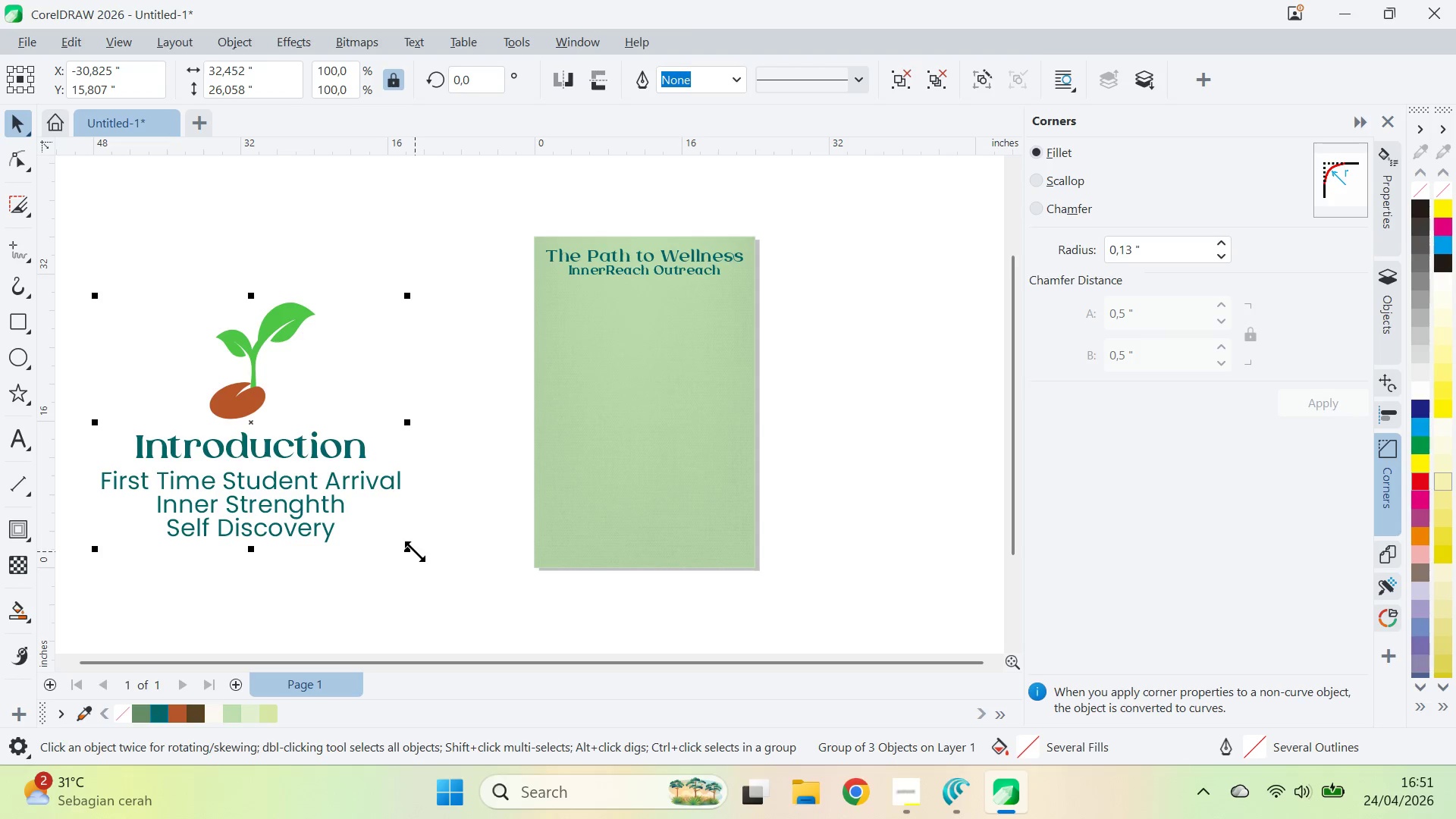 
left_click_drag(start_coordinate=[414, 551], to_coordinate=[190, 421])
 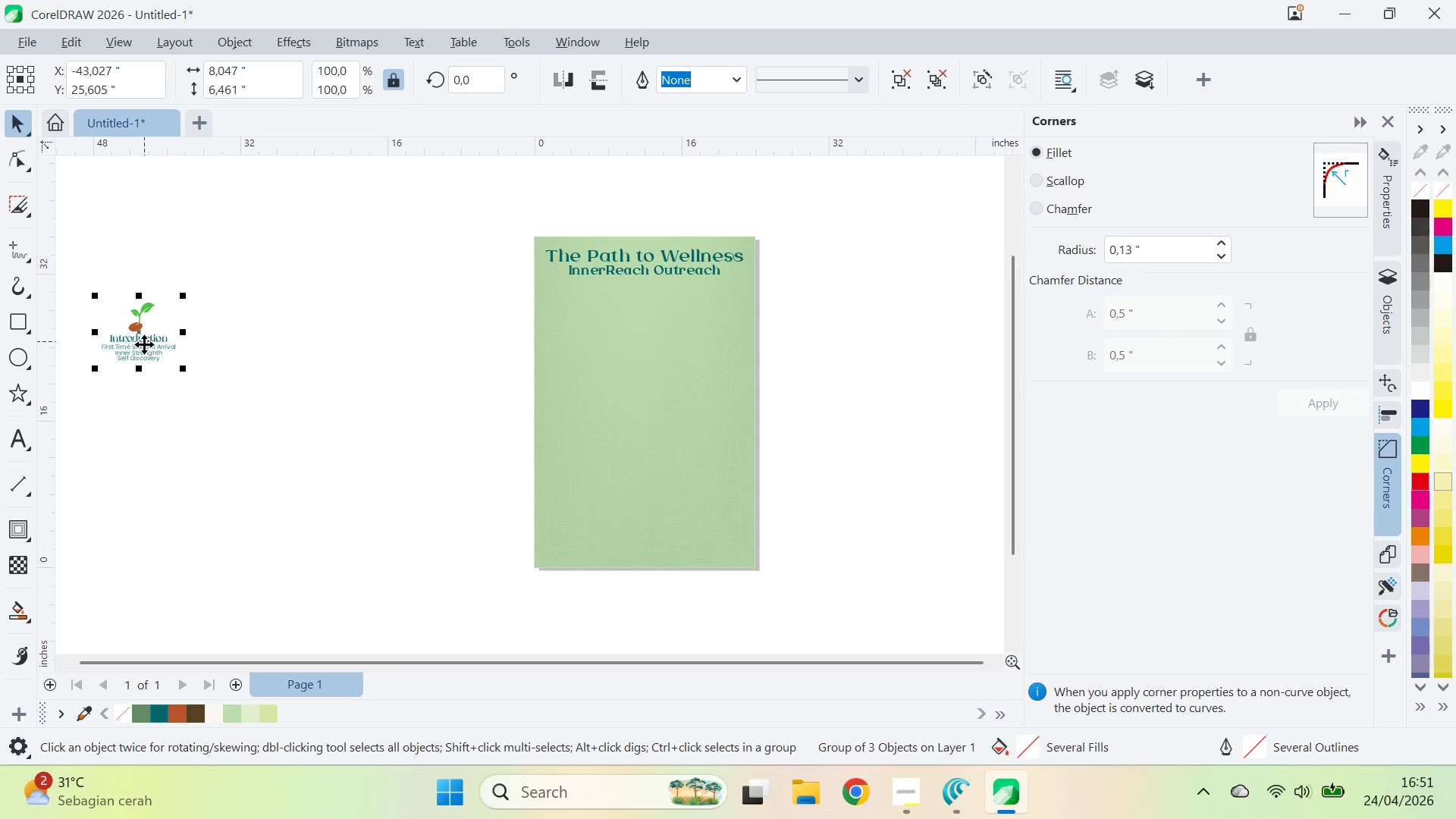 
left_click_drag(start_coordinate=[144, 344], to_coordinate=[585, 341])
 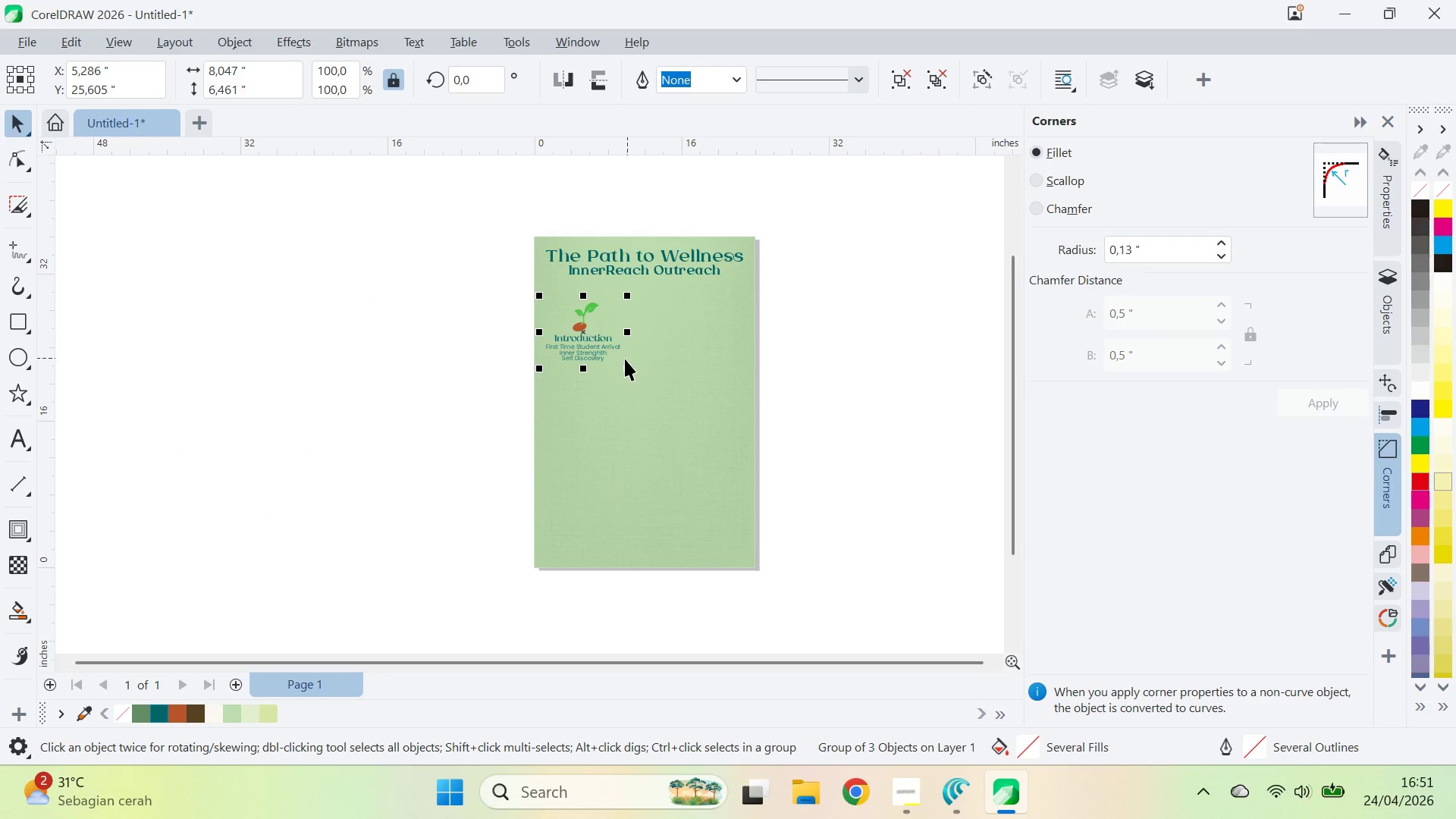 
type(zqvav)
 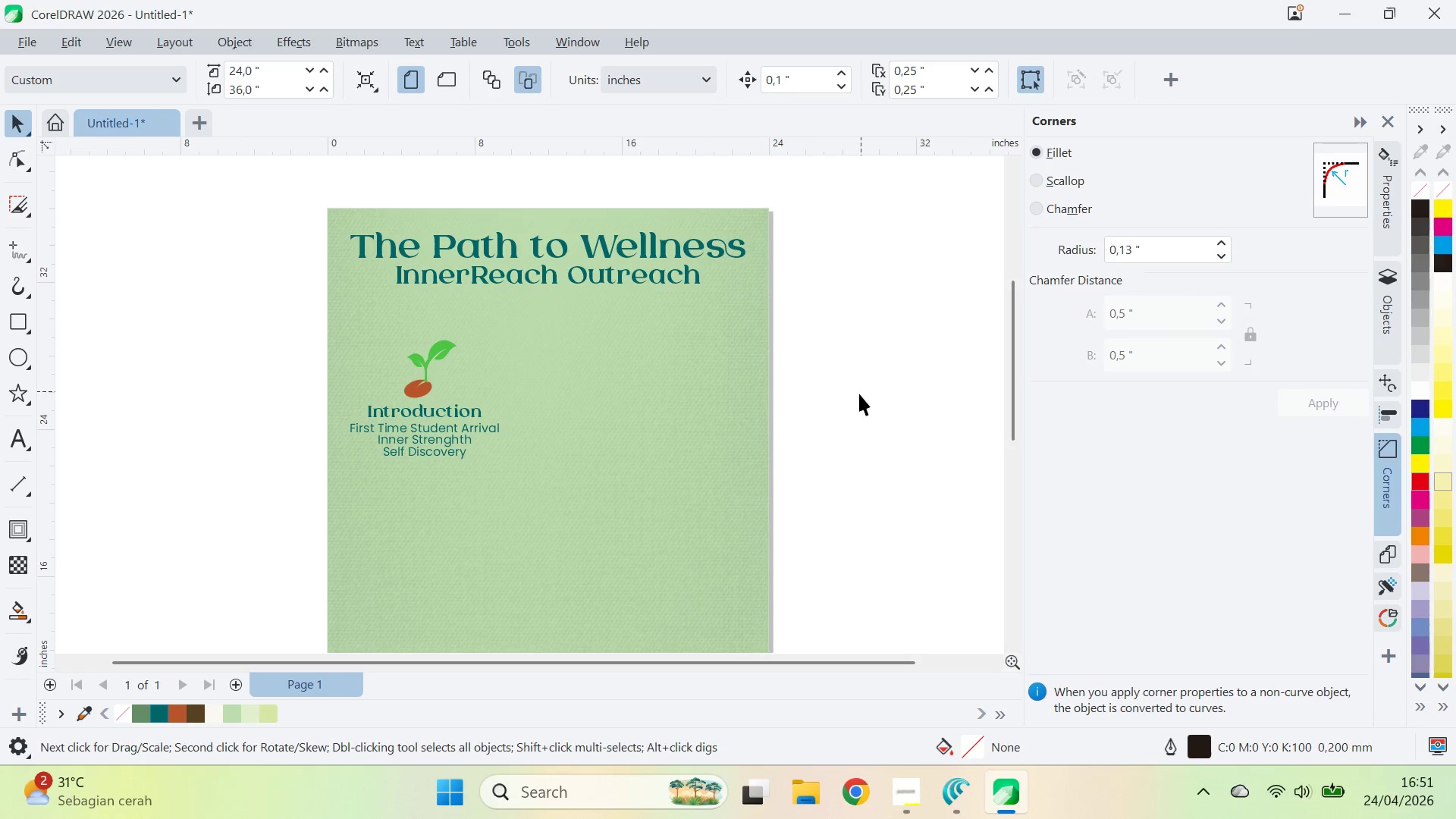 
left_click_drag(start_coordinate=[636, 332], to_coordinate=[597, 380])
 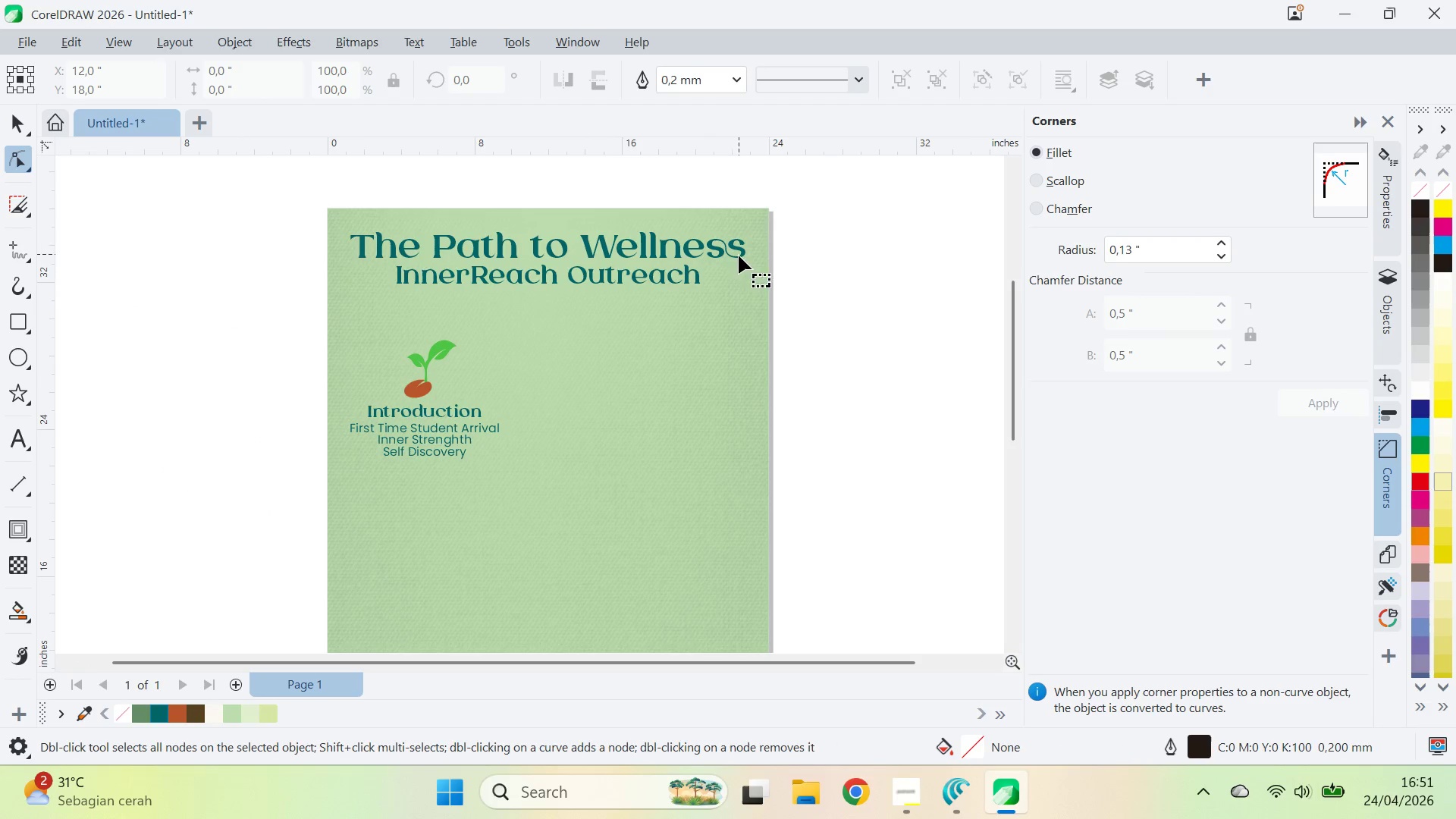 
left_click([861, 391])
 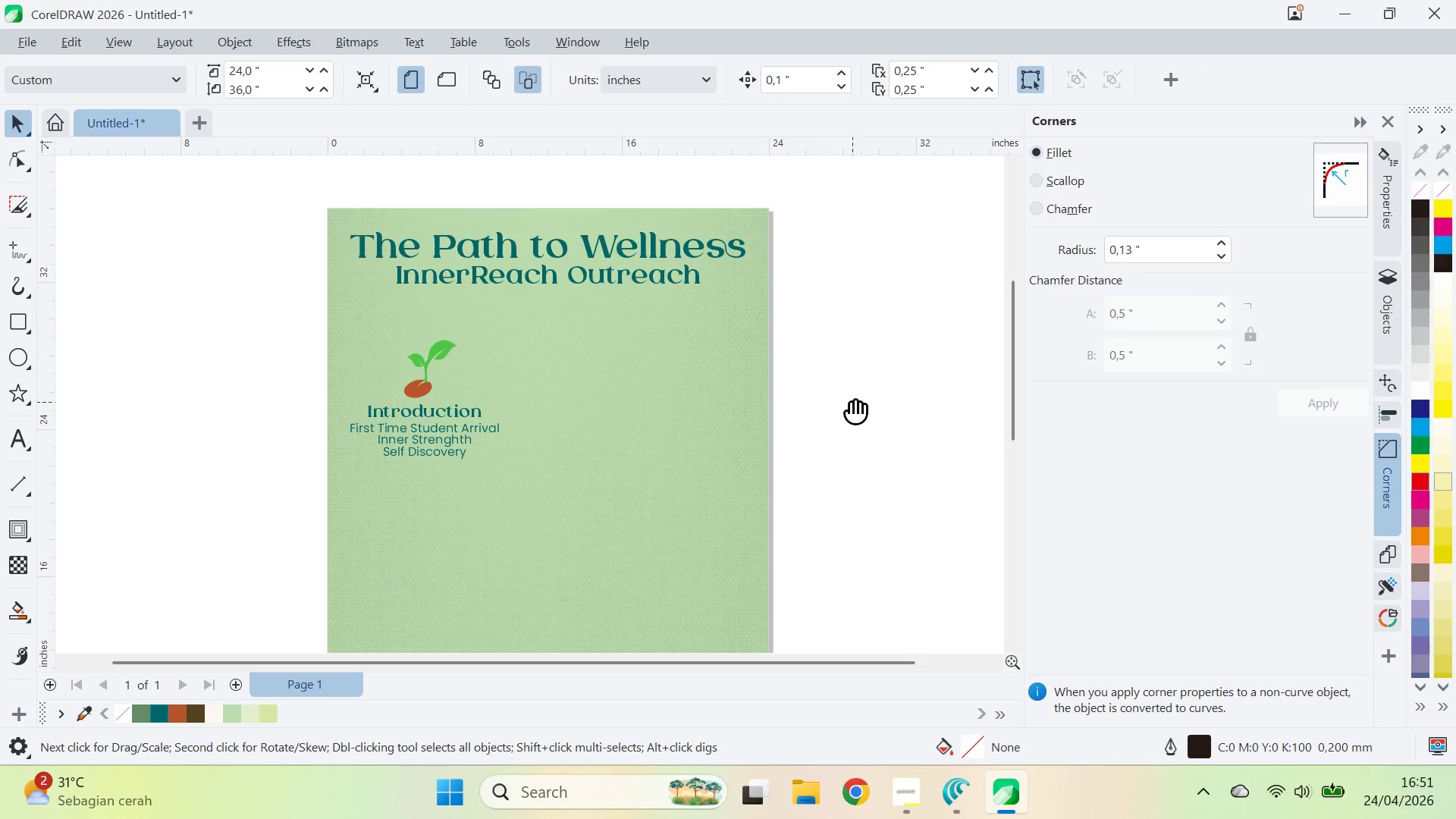 
type(qv)
 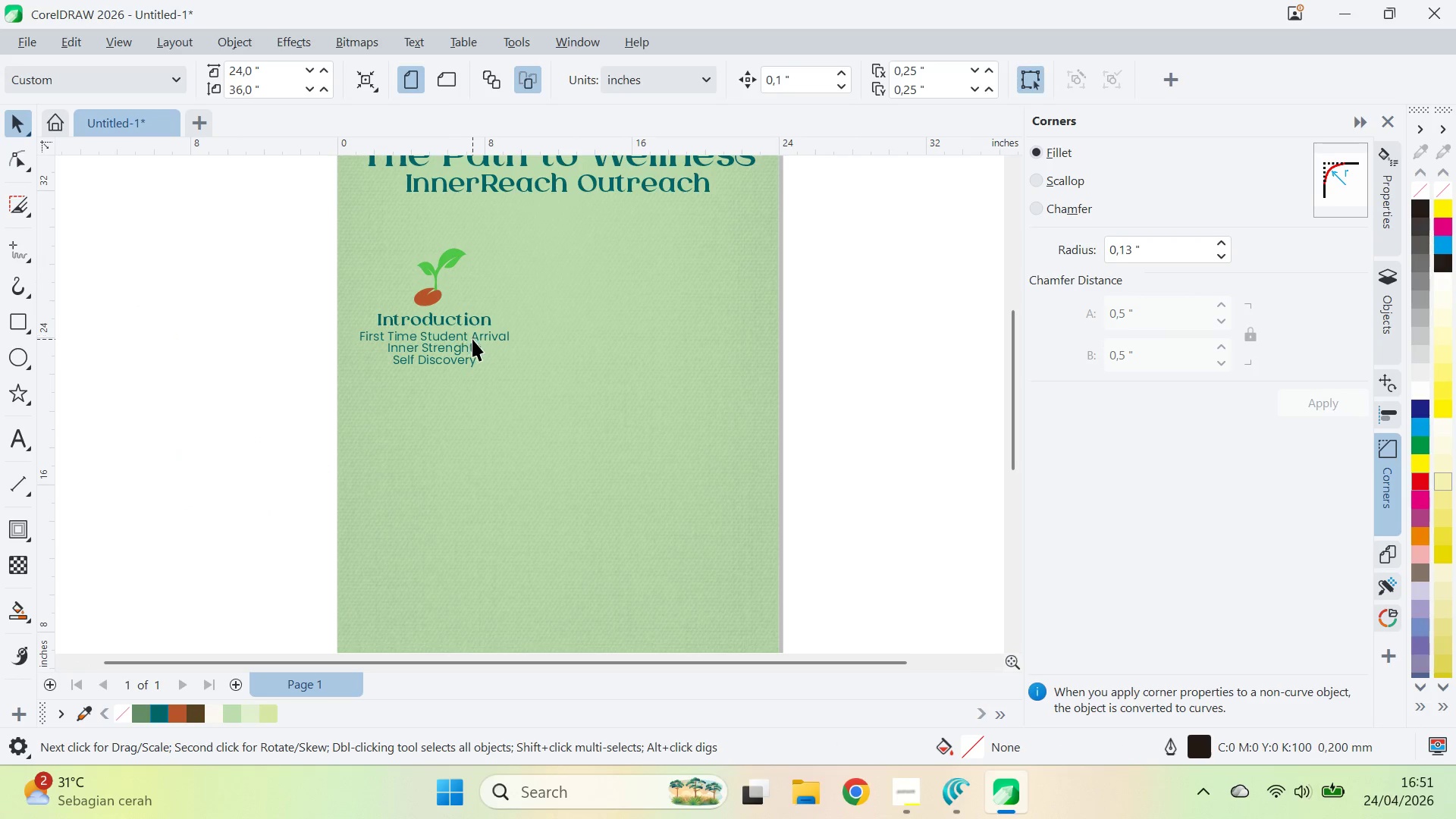 
left_click_drag(start_coordinate=[850, 406], to_coordinate=[860, 314])
 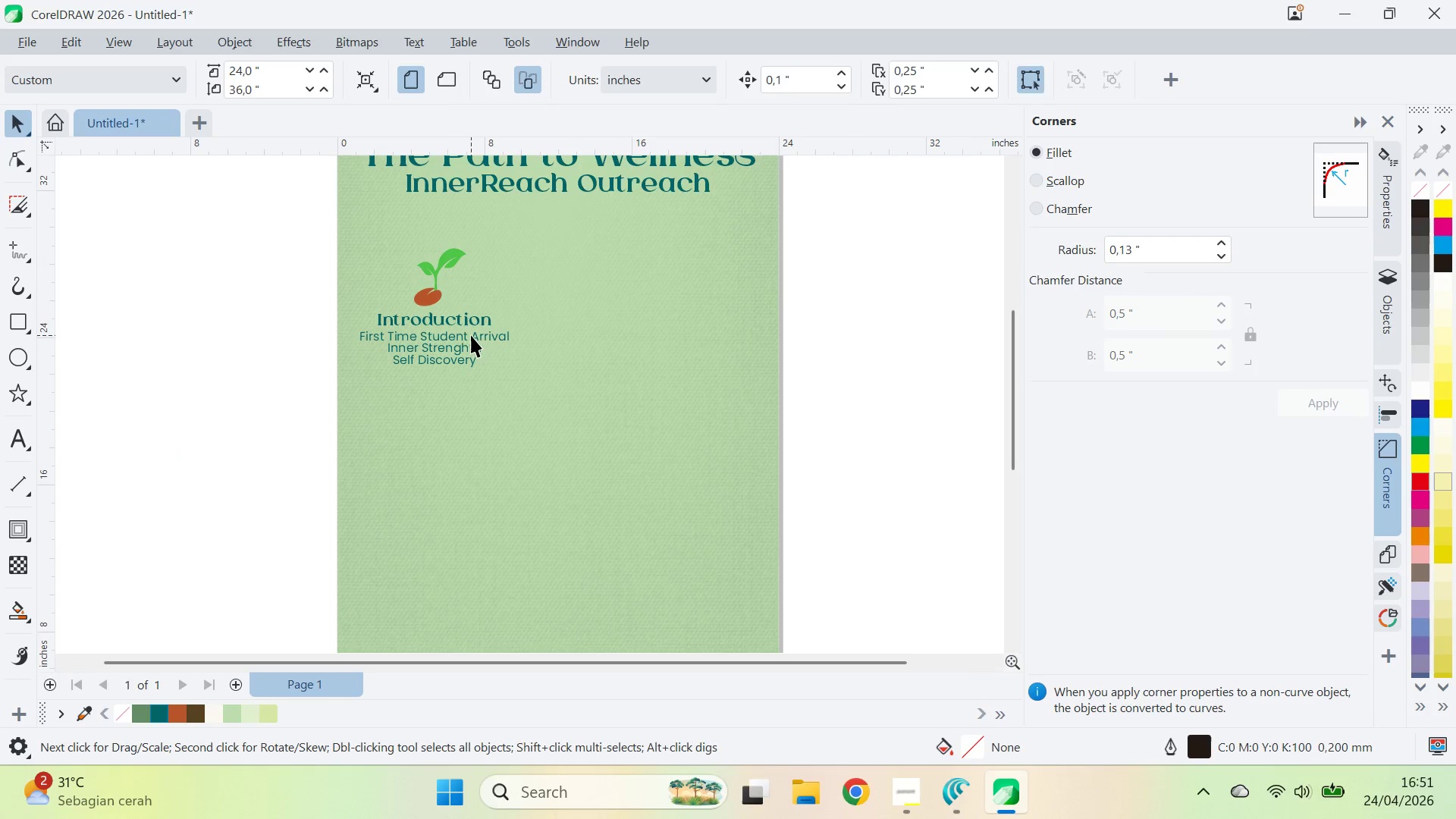 
left_click([472, 339])
 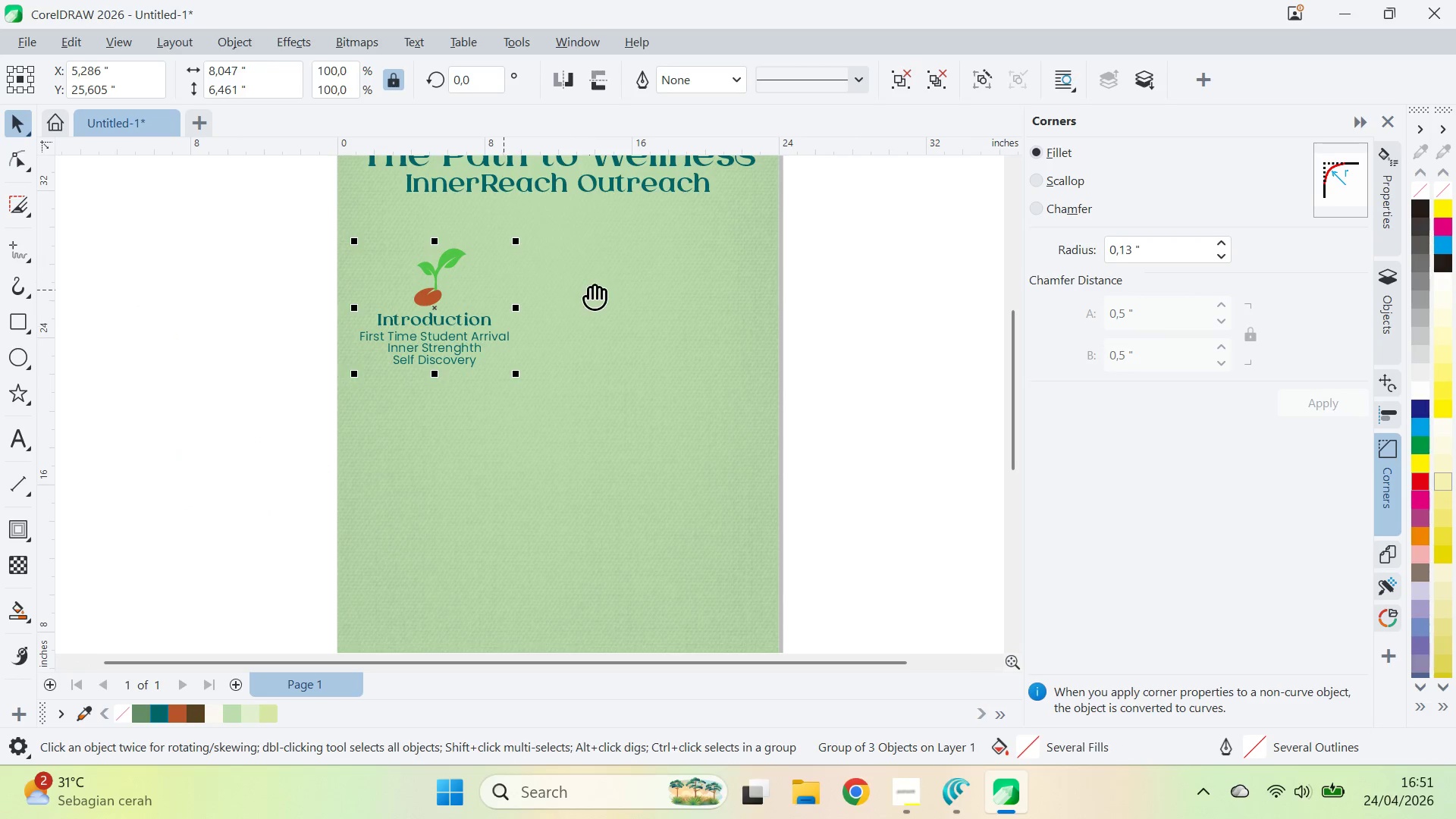 
type(qvqv)
 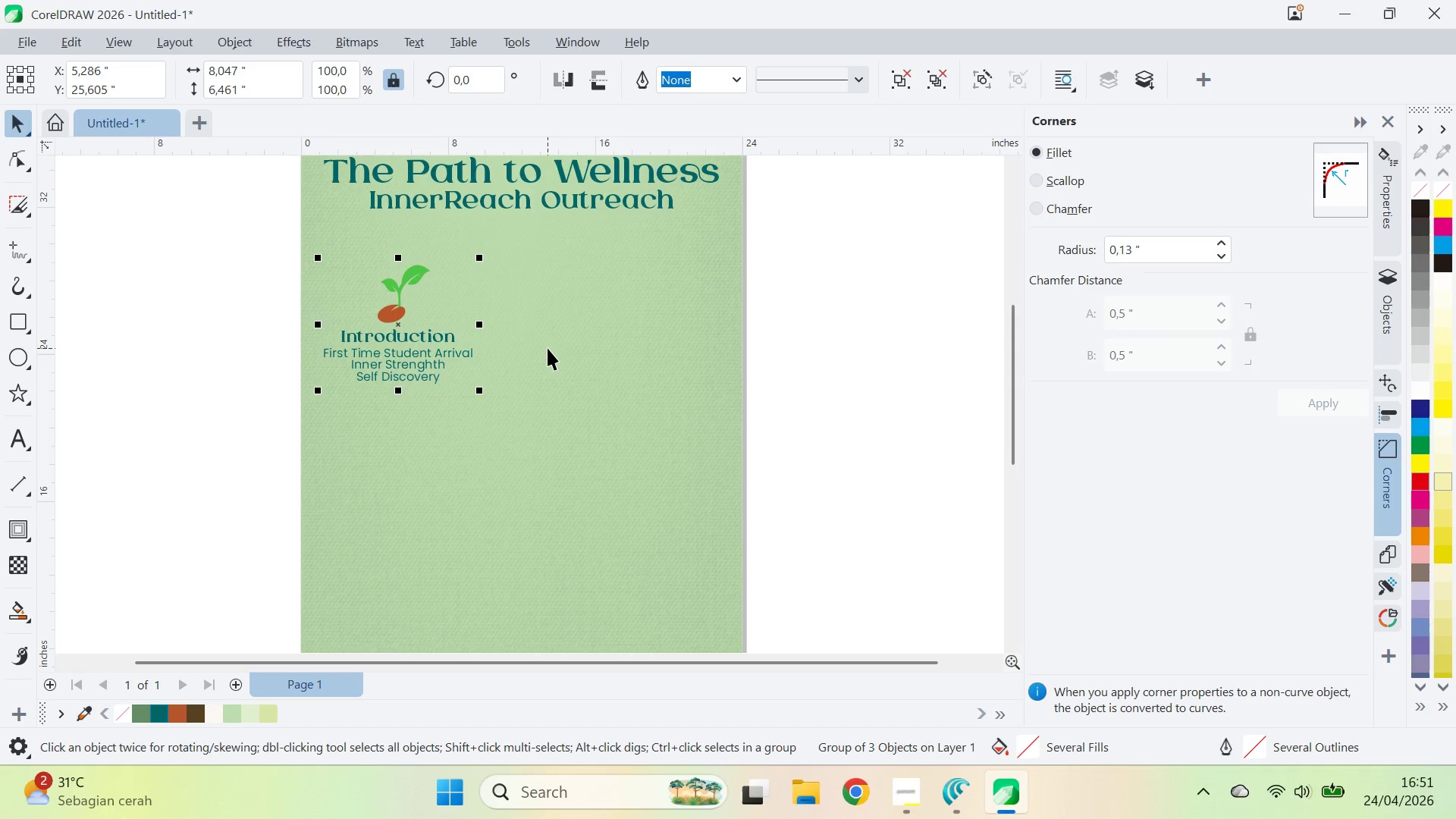 
left_click_drag(start_coordinate=[590, 289], to_coordinate=[589, 337])
 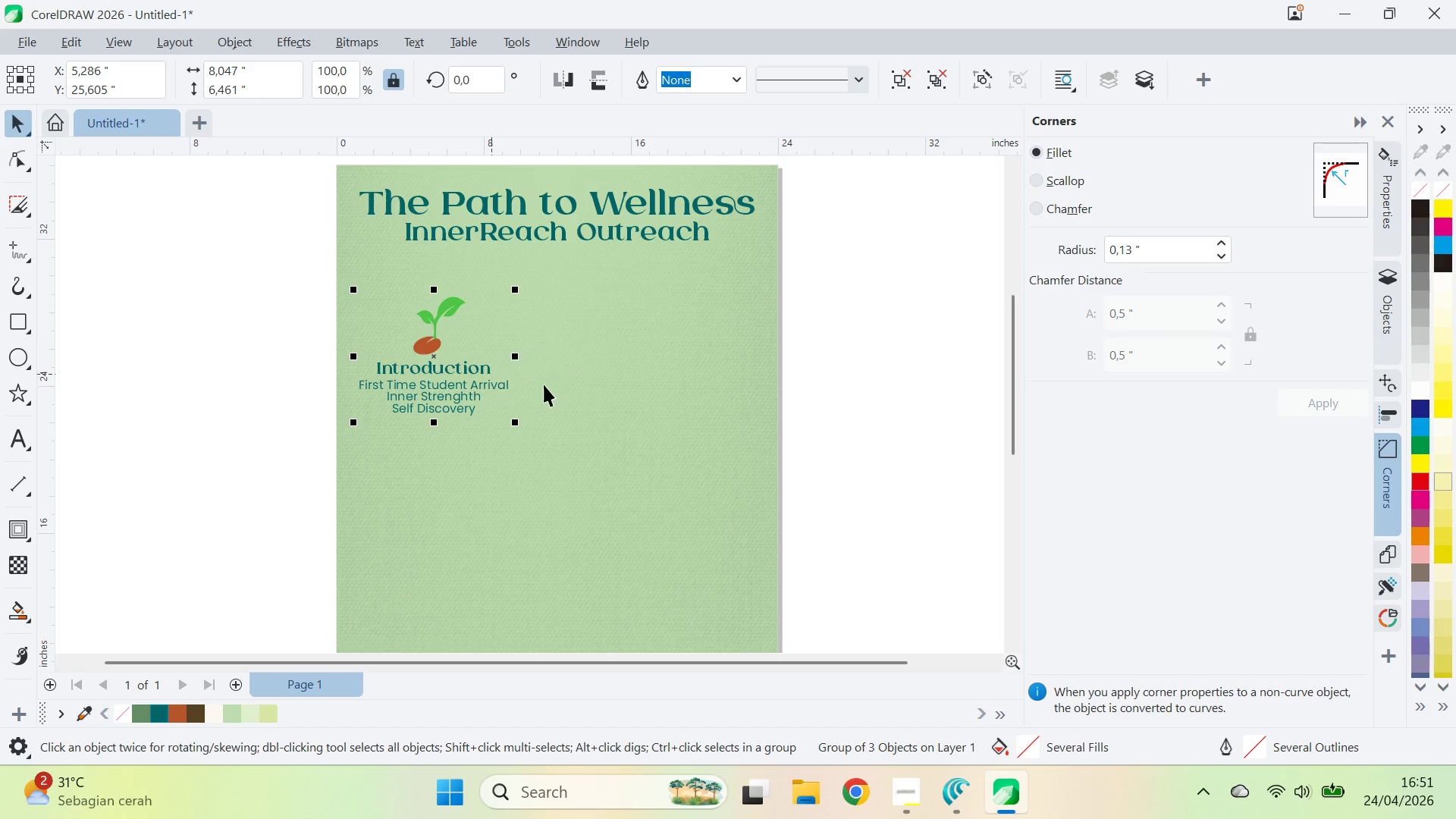 
left_click_drag(start_coordinate=[580, 381], to_coordinate=[544, 349])
 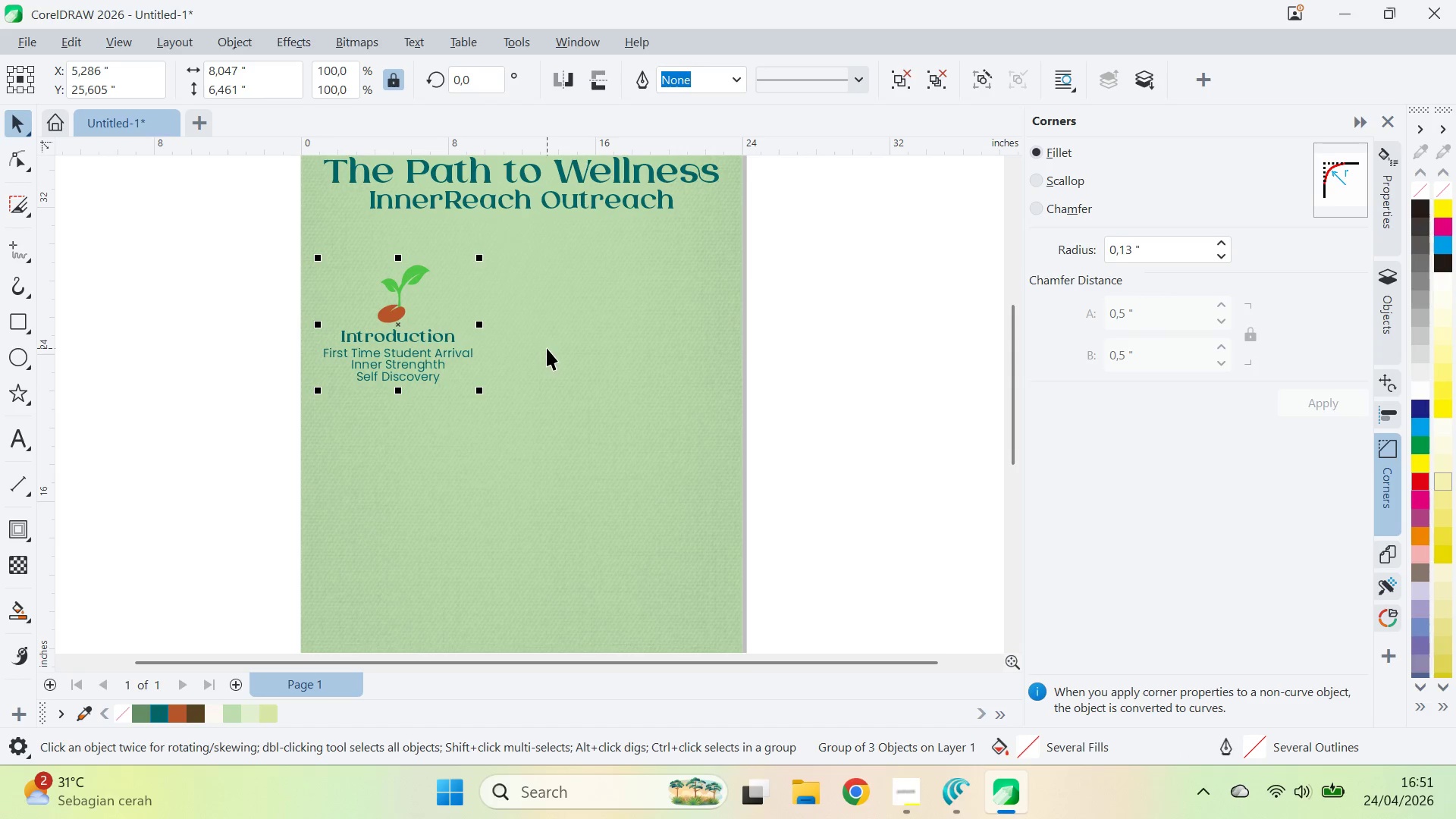 
hold_key(key=ControlLeft, duration=0.58)
 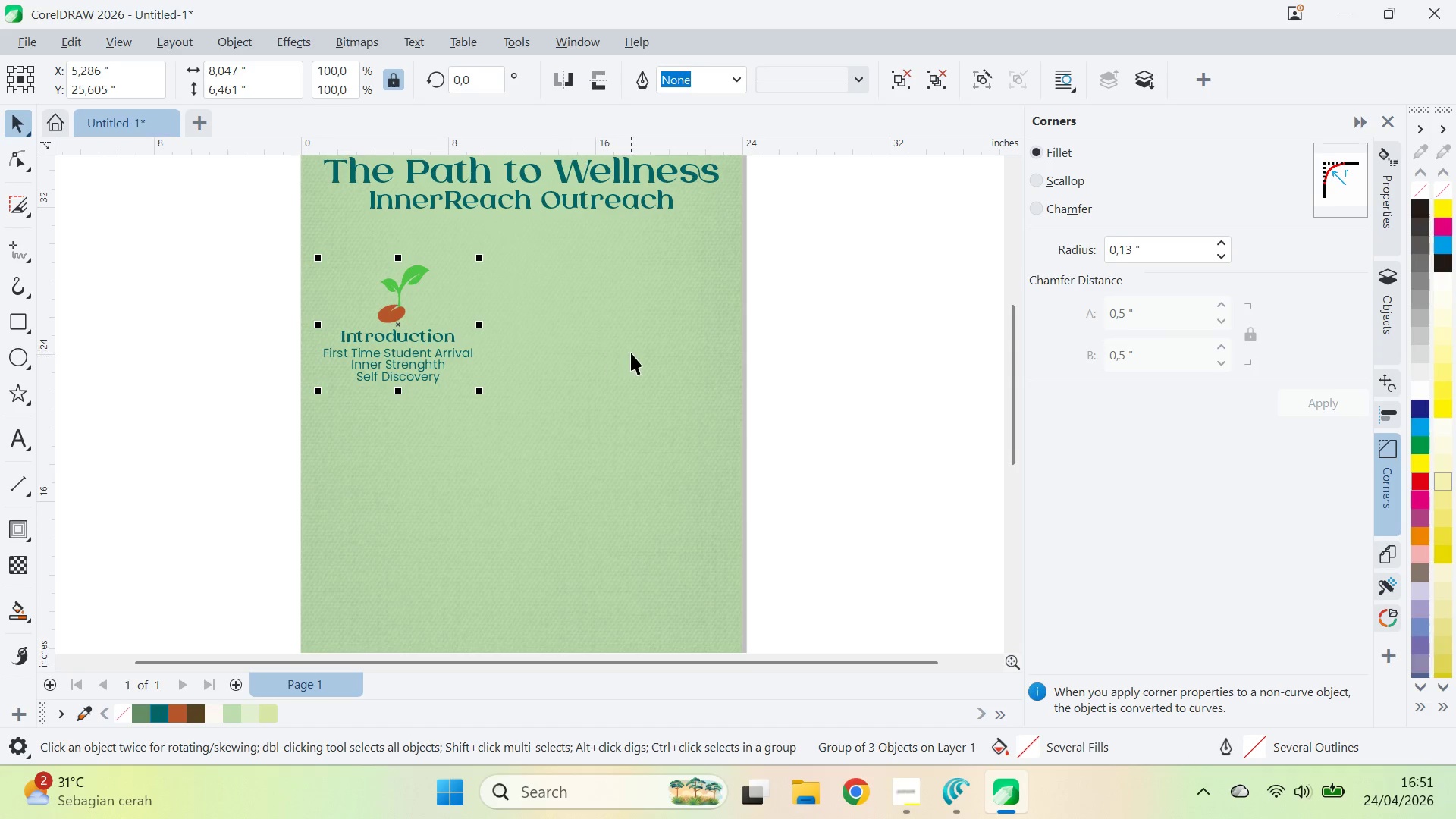 
key(Alt+Tab)
 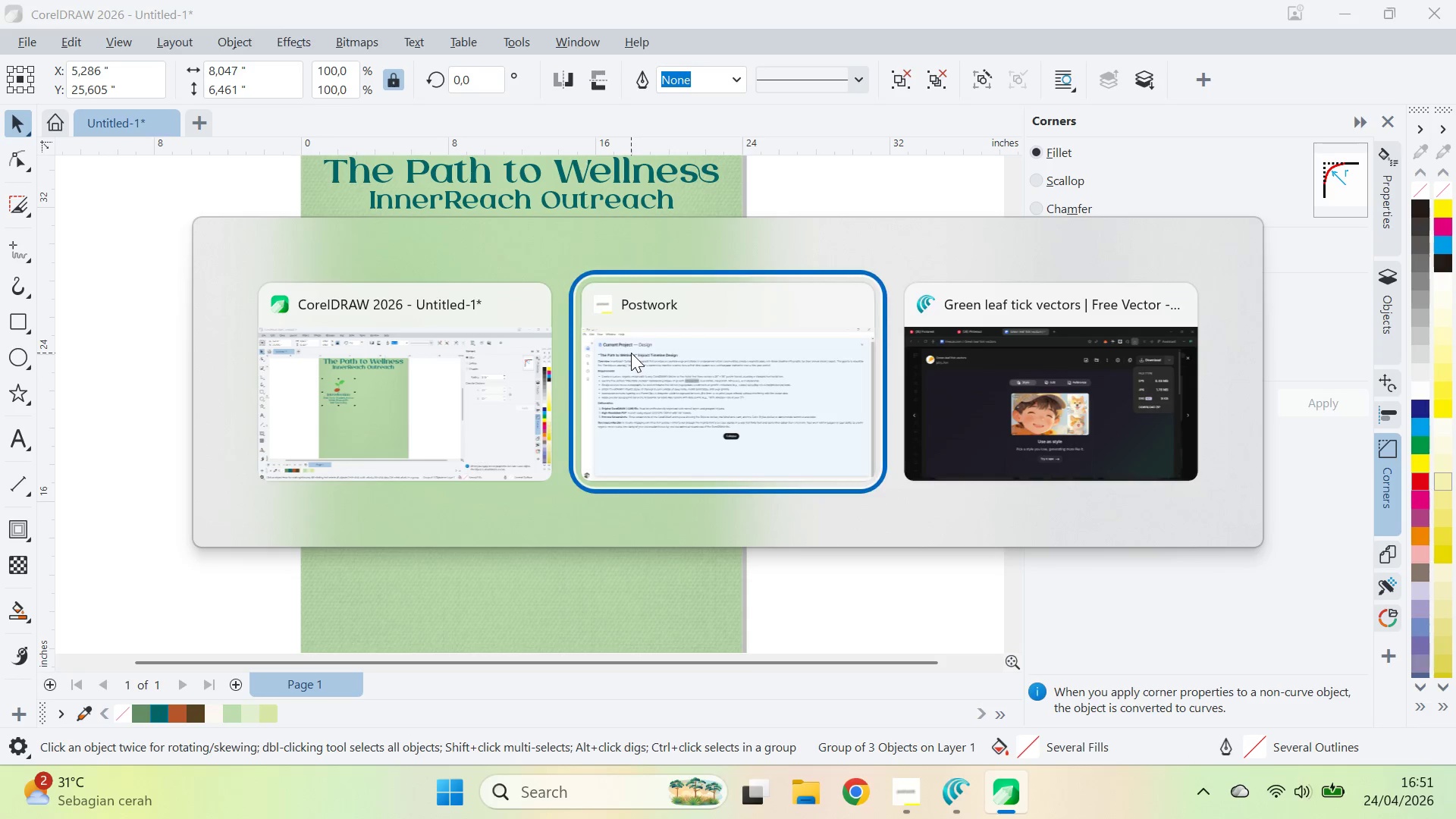 
key(Alt+Tab)
 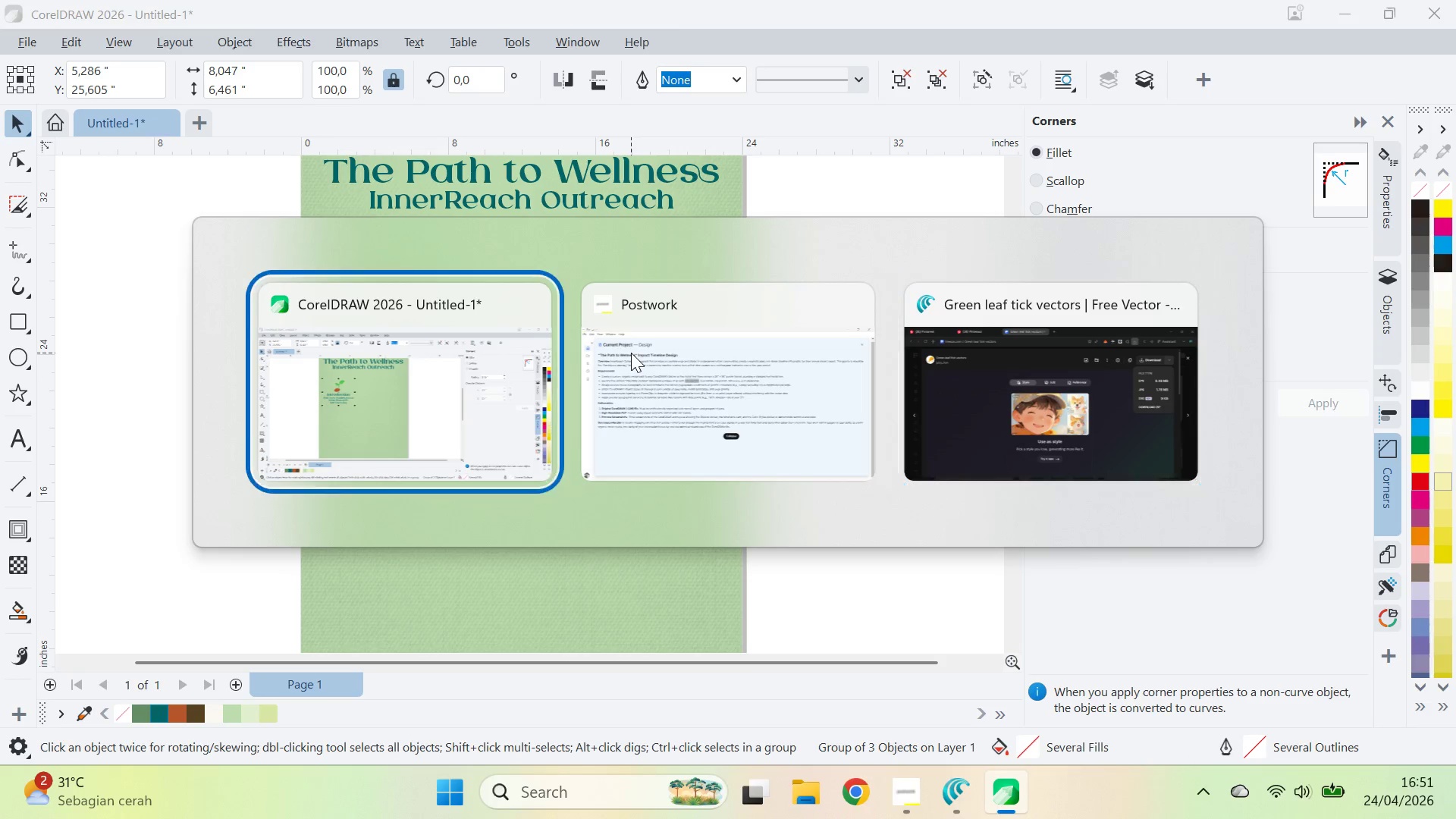 
key(Alt+Tab)
 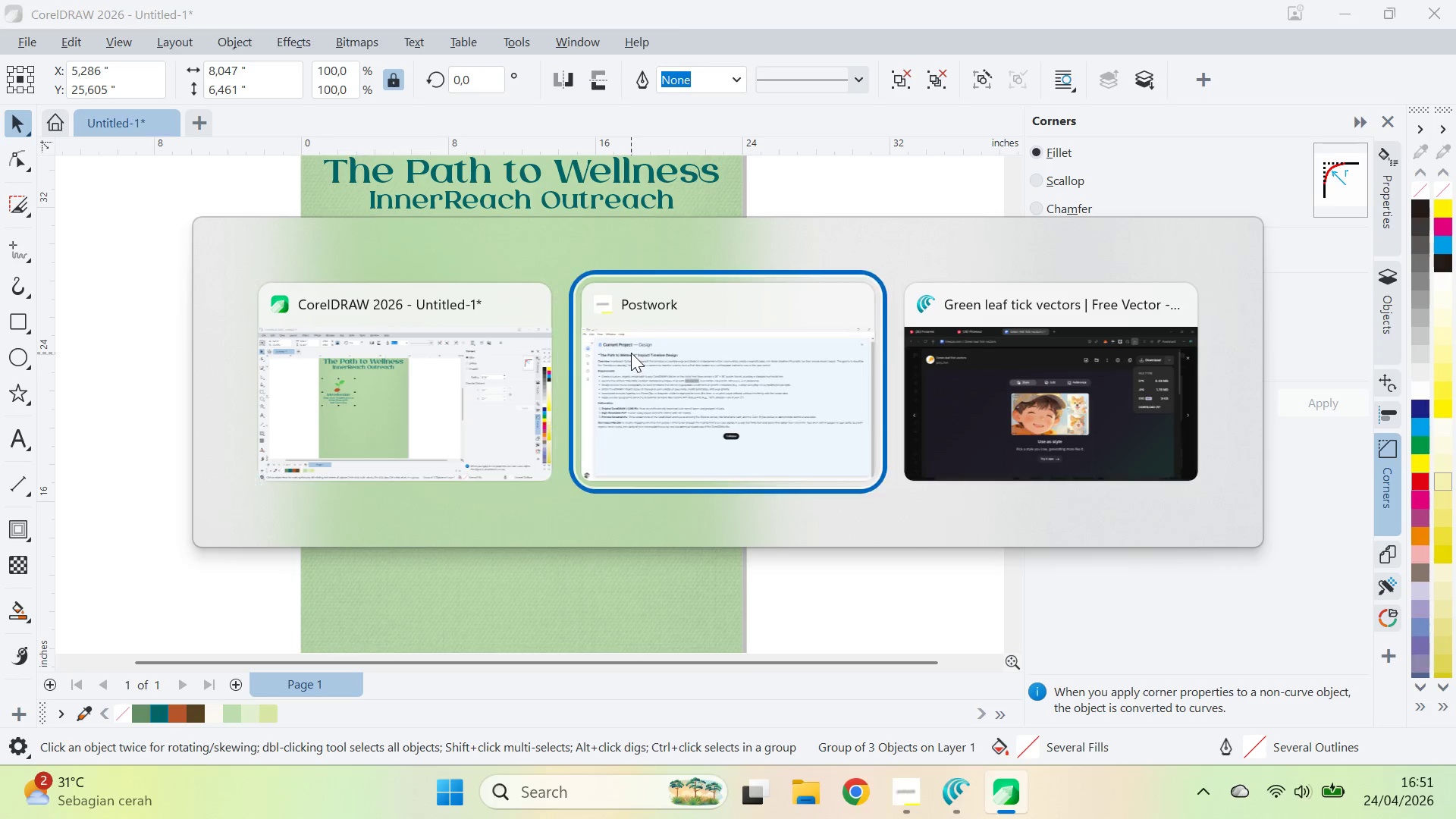 
key(Alt+Tab)